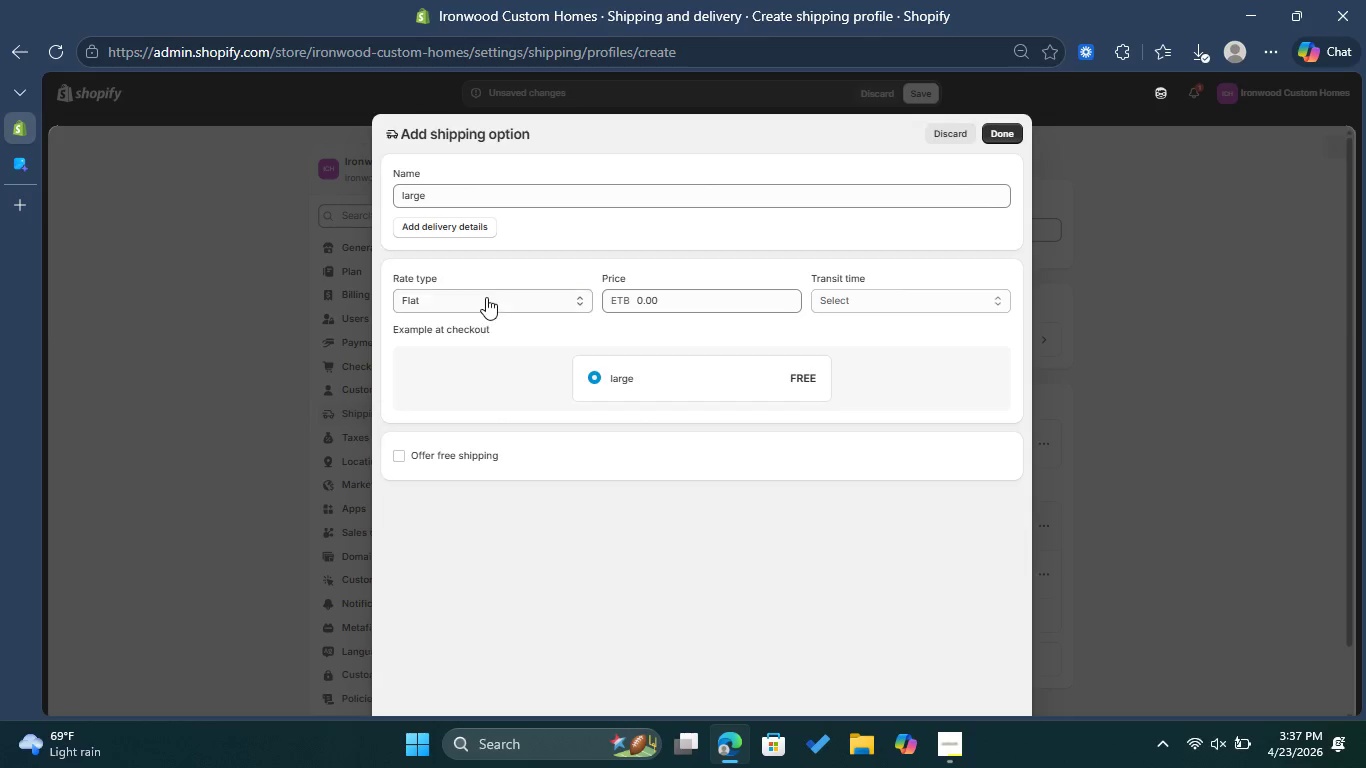 
left_click([486, 297])
 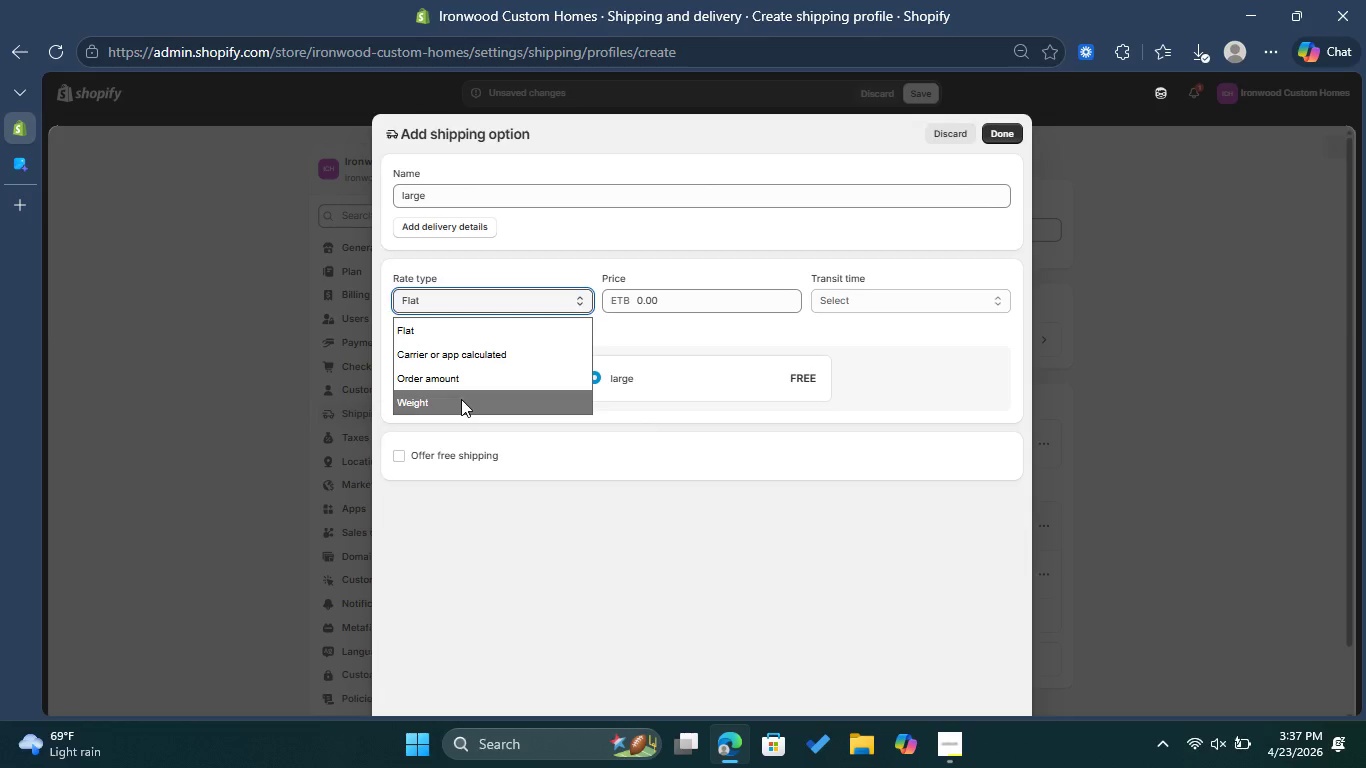 
left_click([461, 399])
 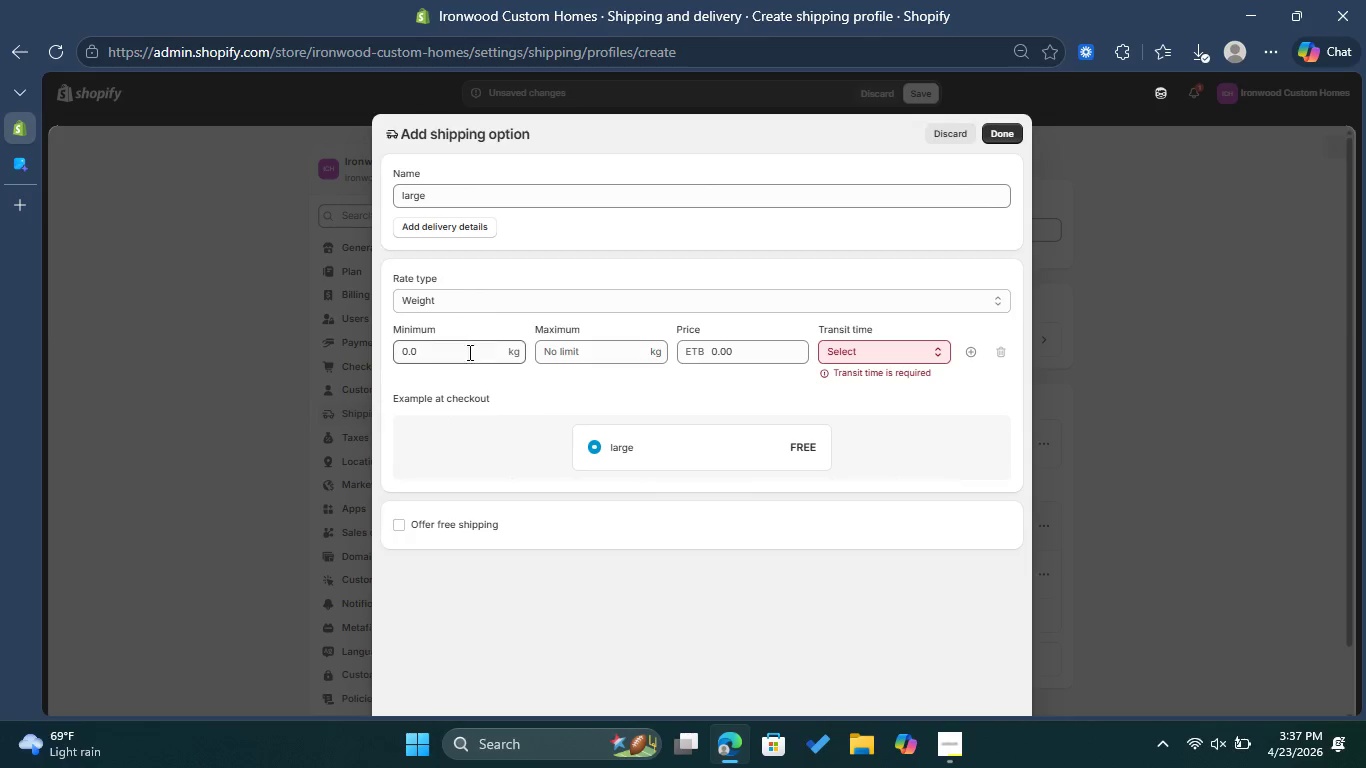 
left_click([467, 354])
 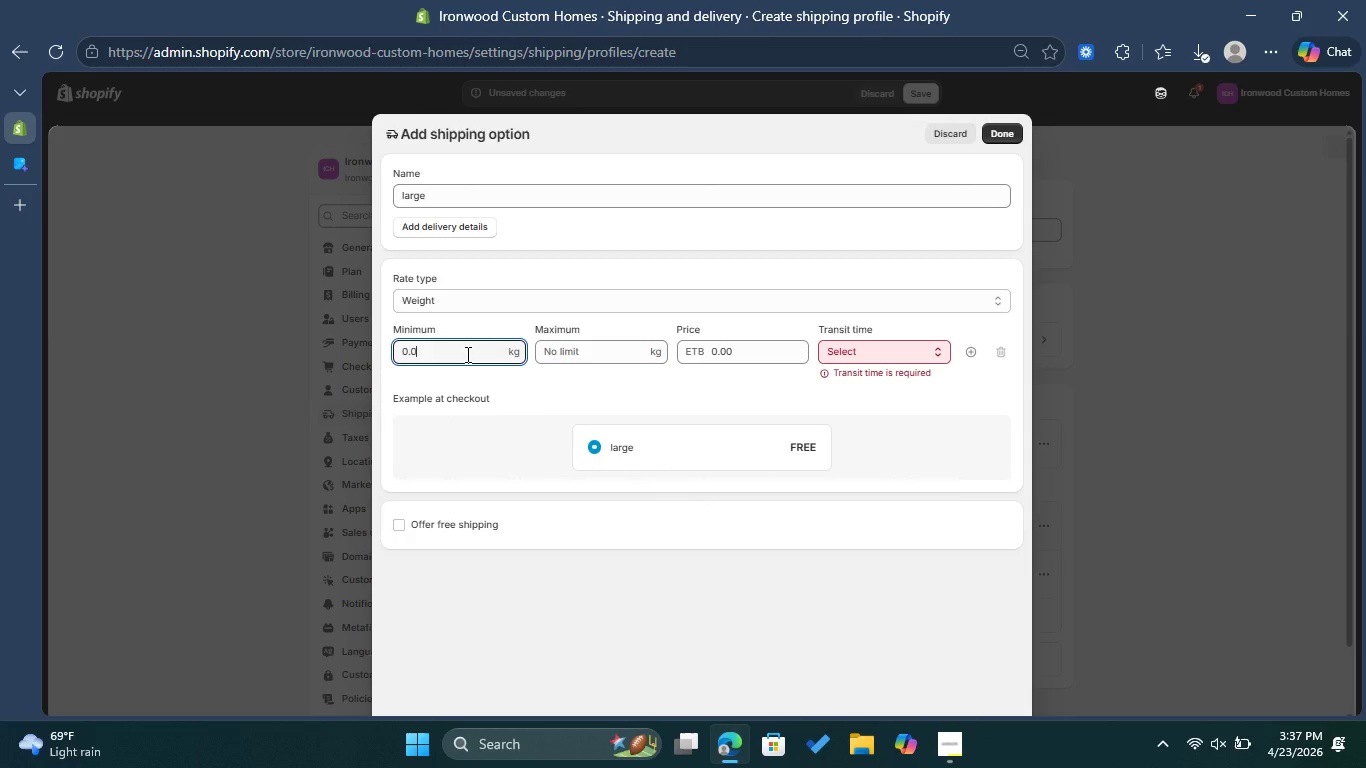 
key(3)
 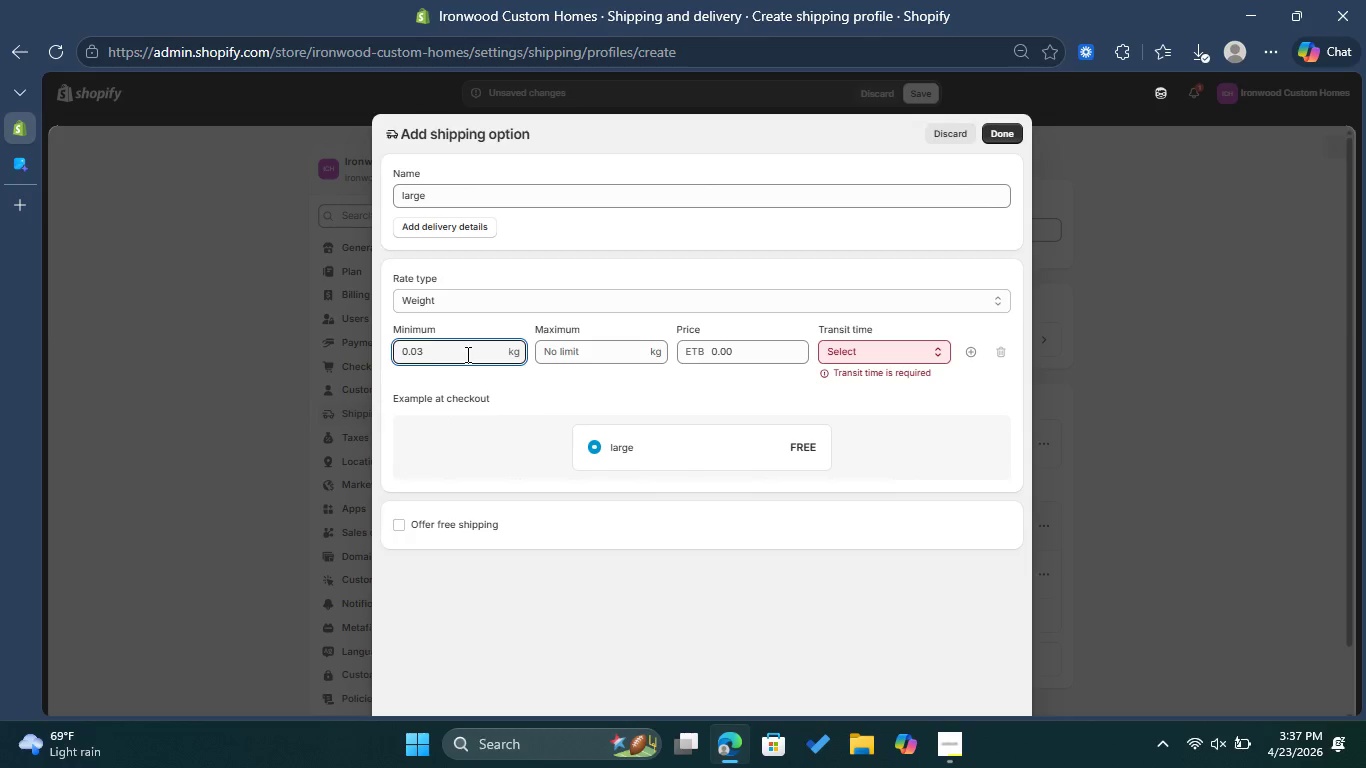 
key(Backspace)
 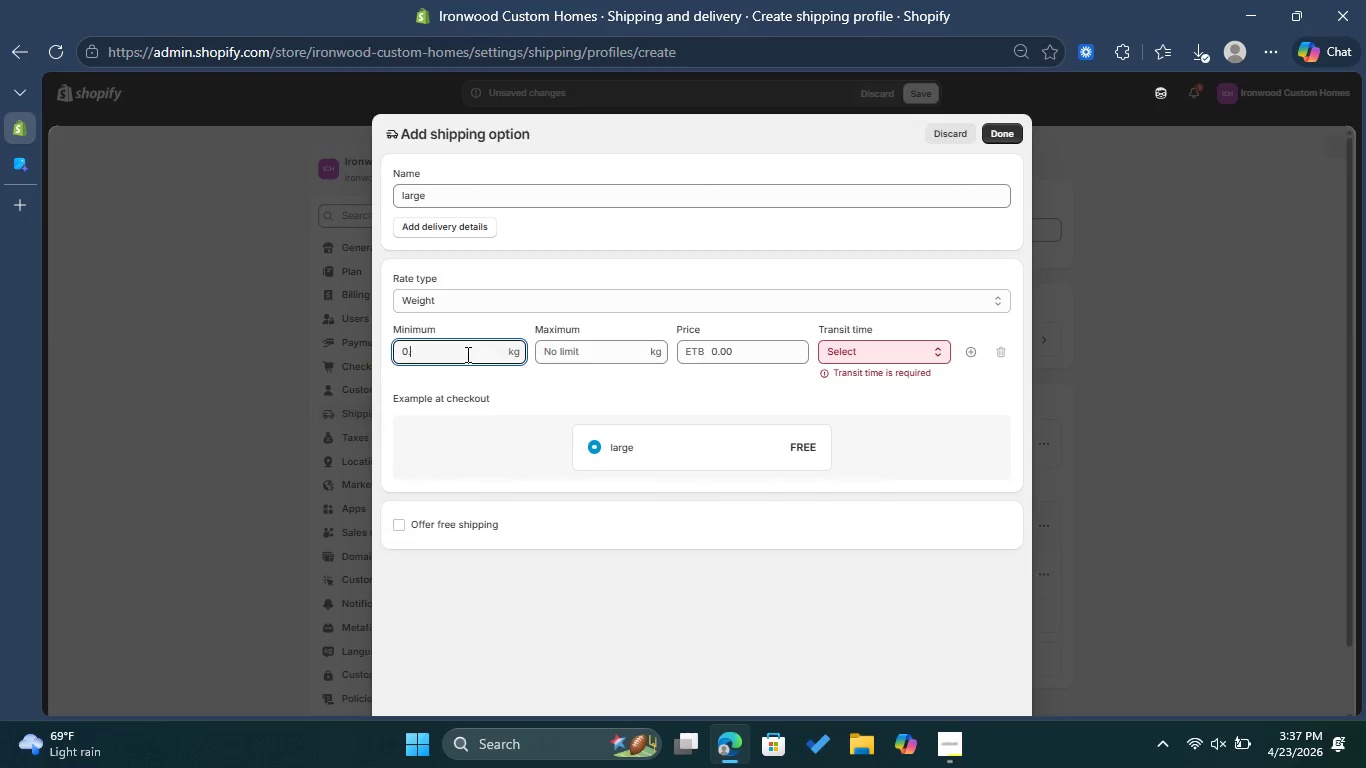 
key(Backspace)
 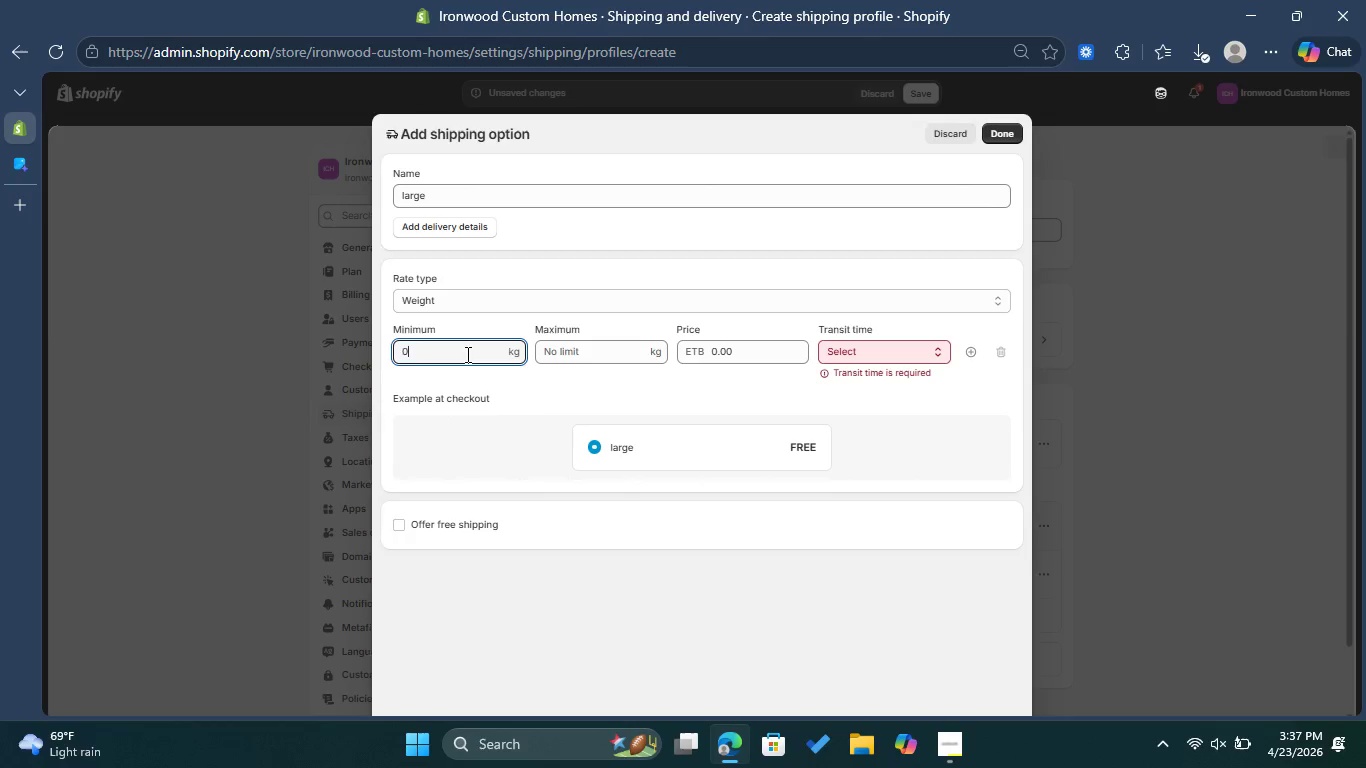 
key(Backspace)
 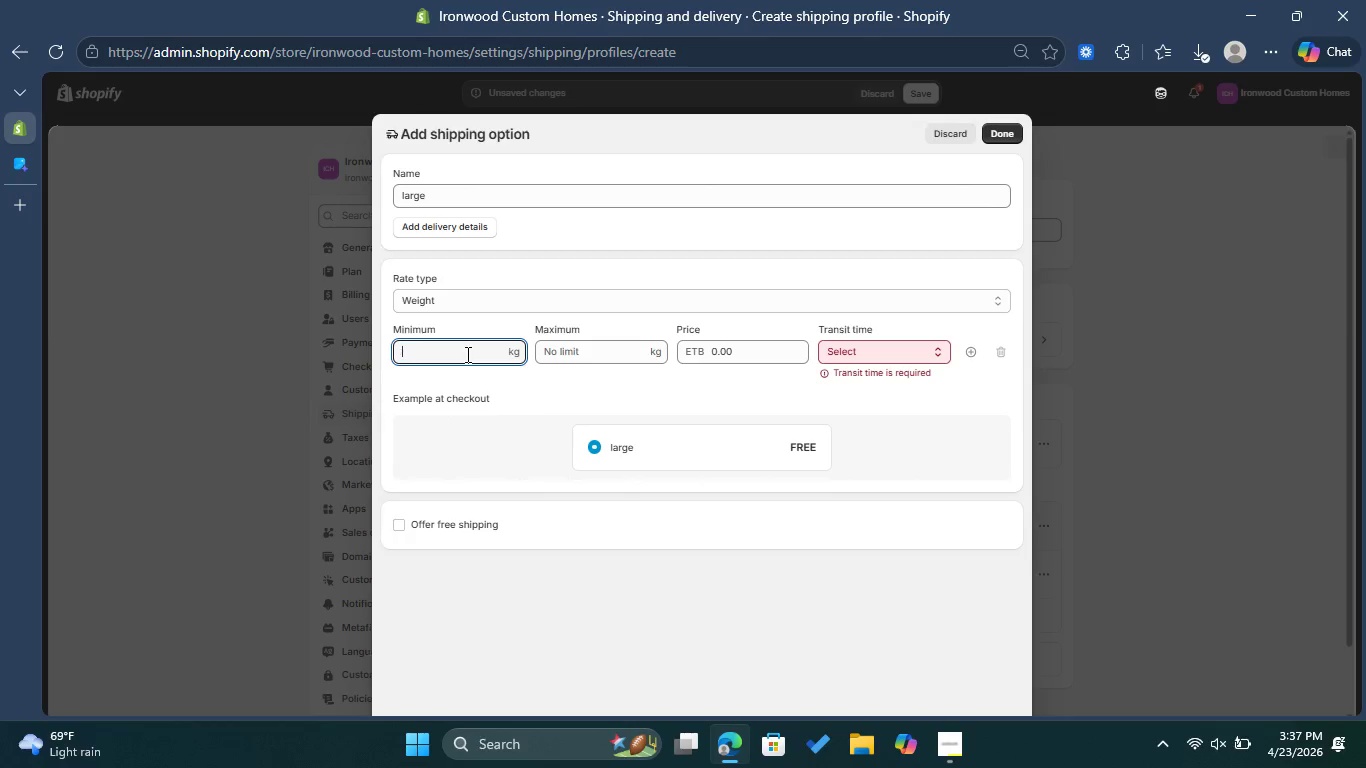 
key(Backspace)
 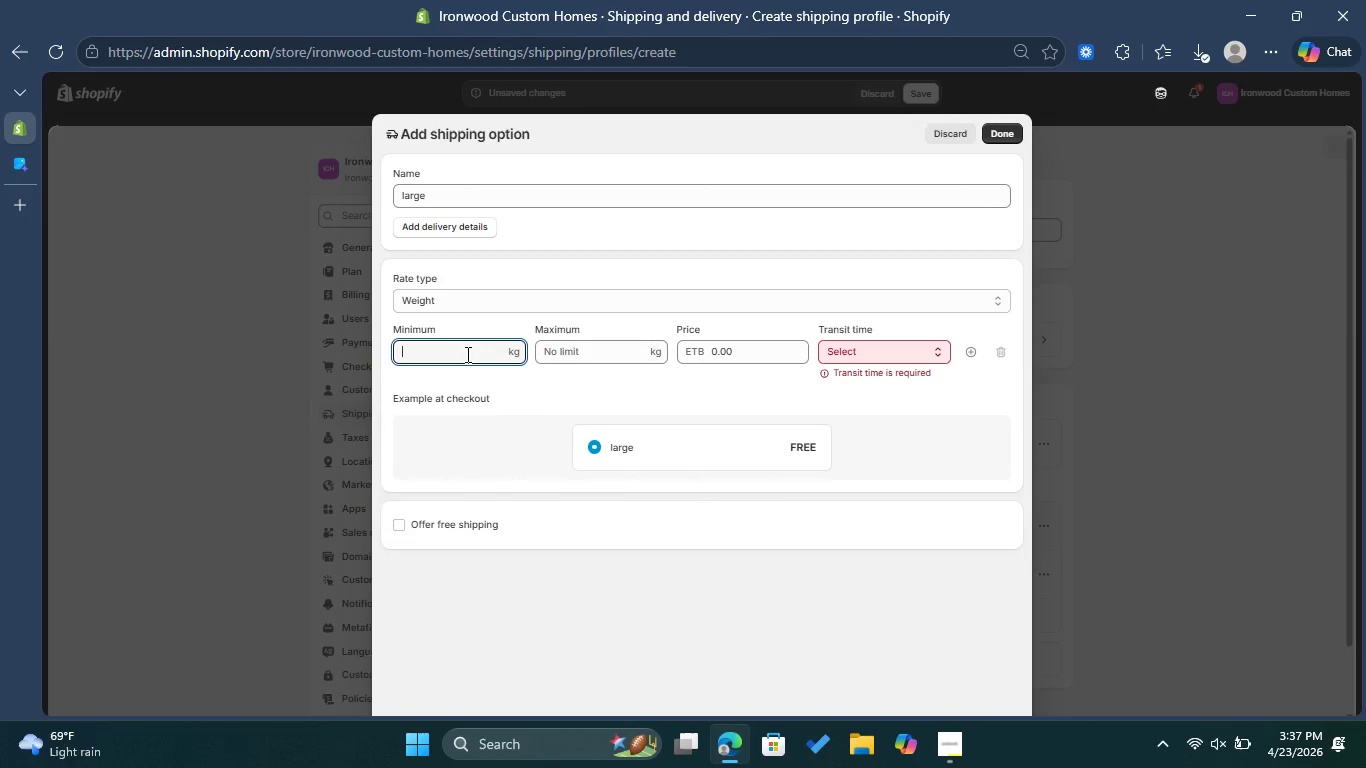 
key(3)
 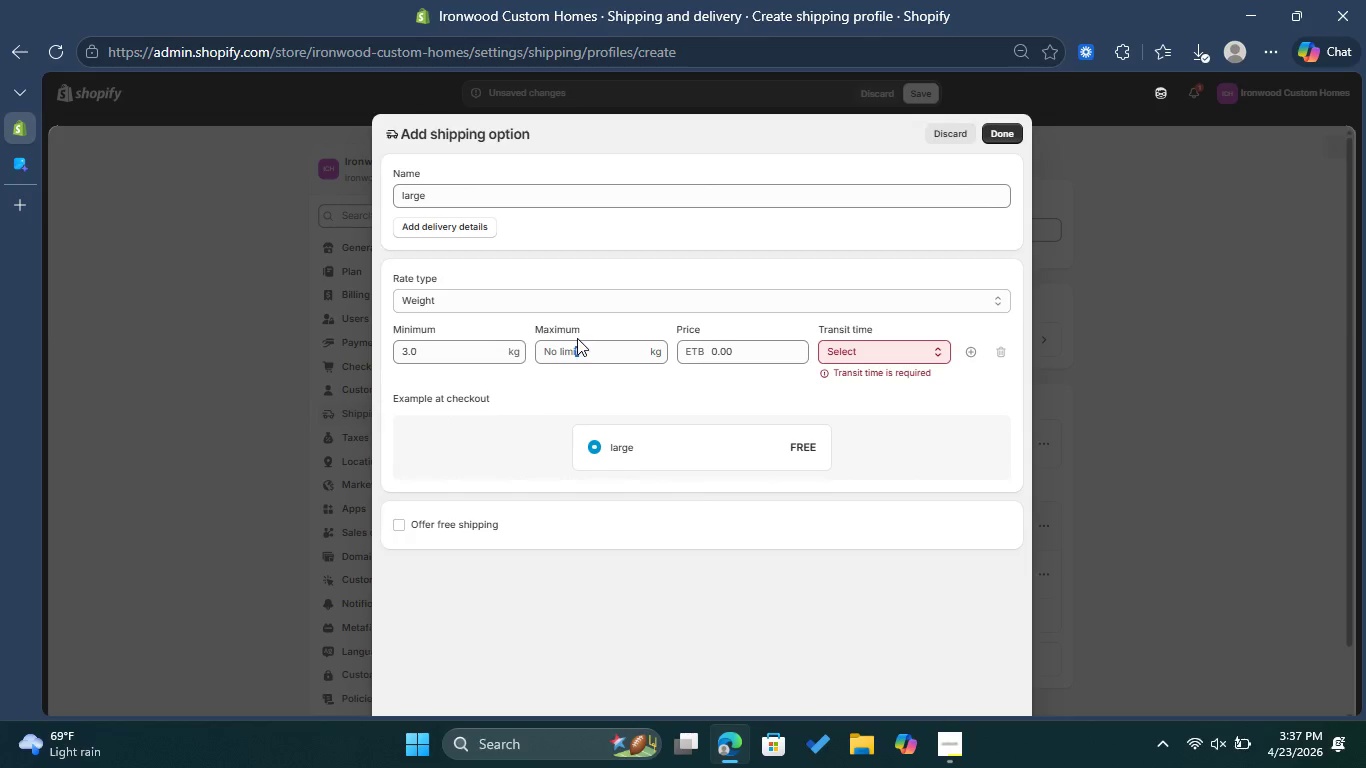 
left_click([592, 354])
 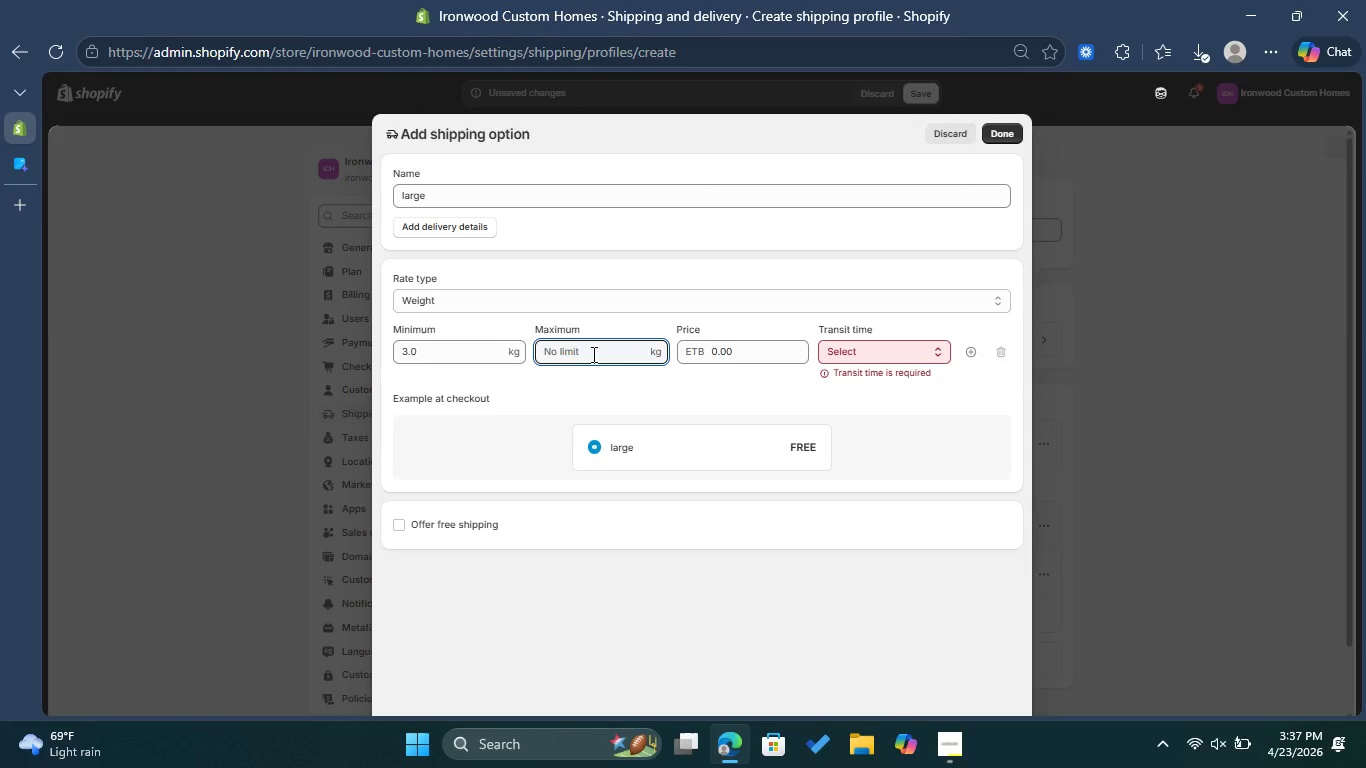 
key(8)
 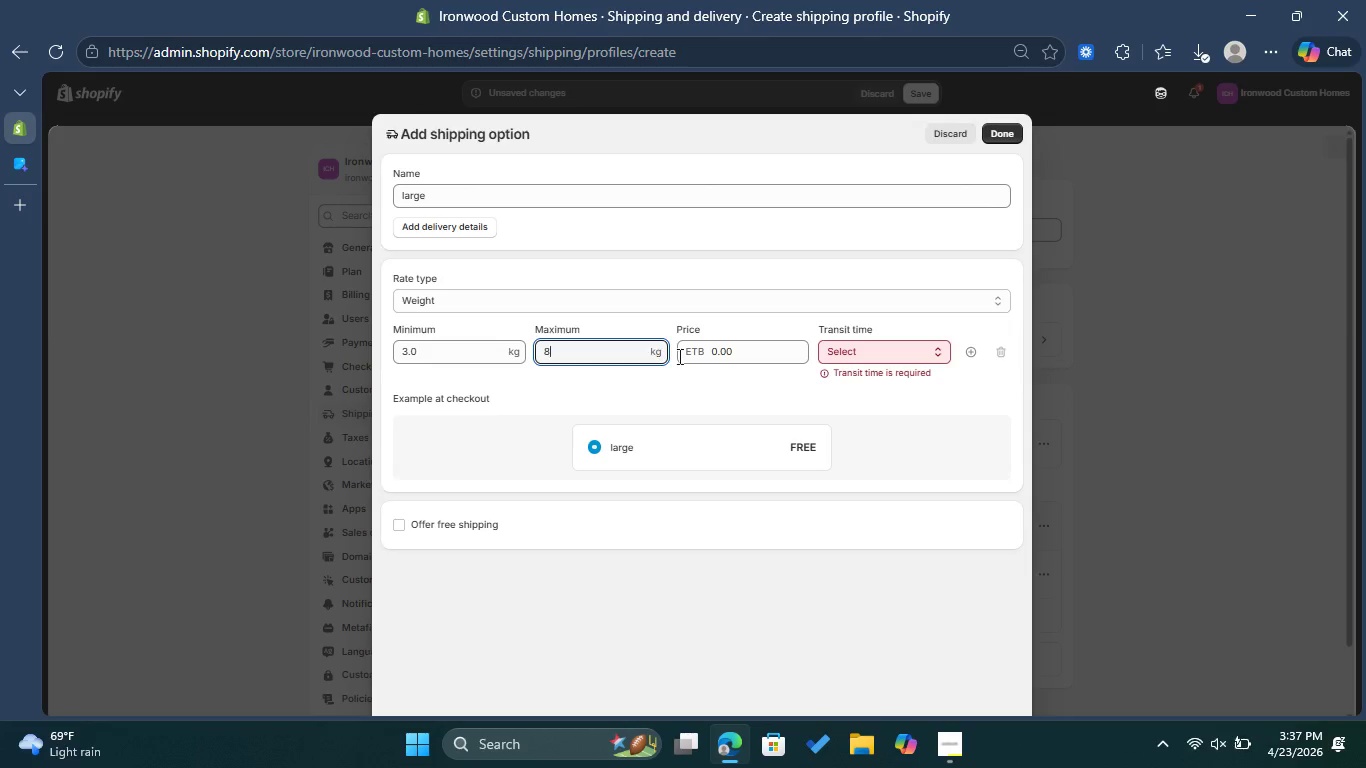 
left_click([723, 354])
 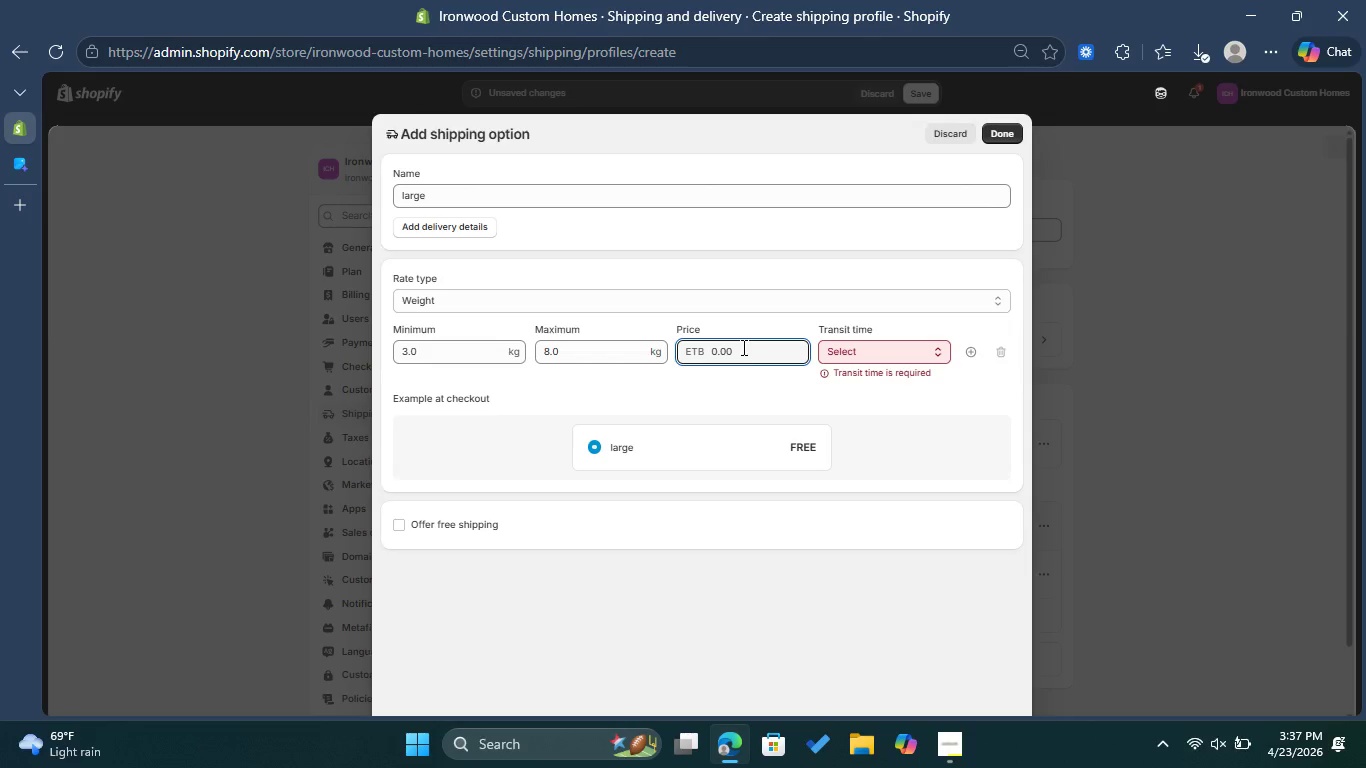 
left_click_drag(start_coordinate=[745, 347], to_coordinate=[702, 350])
 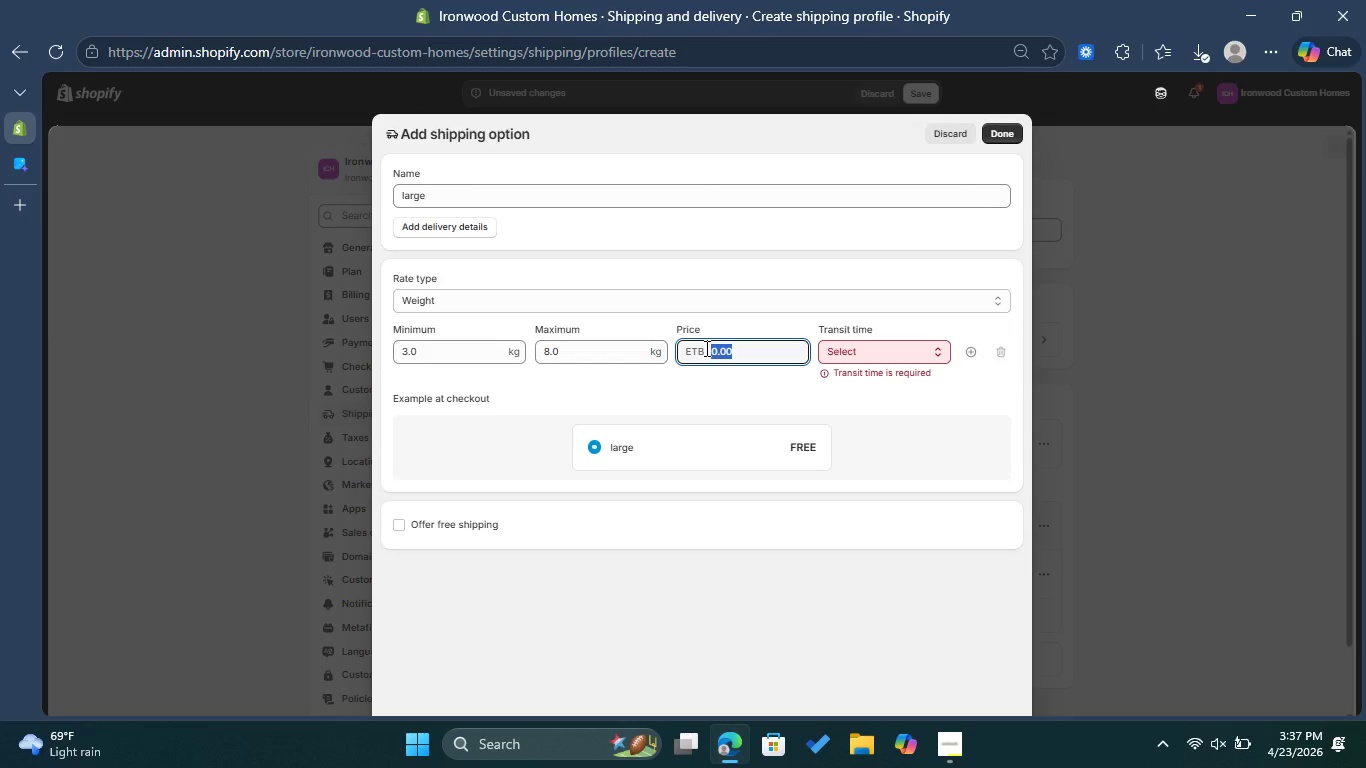 
type(15)
 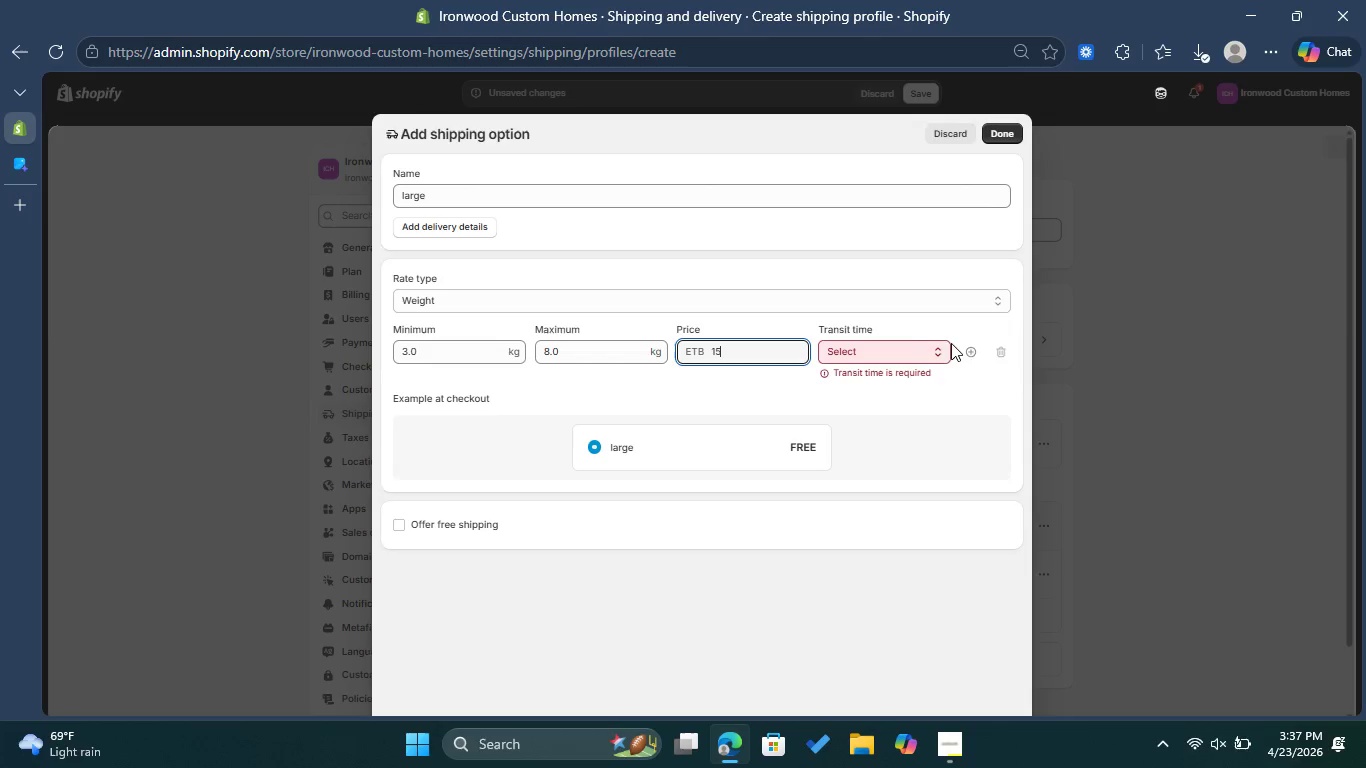 
left_click([923, 346])
 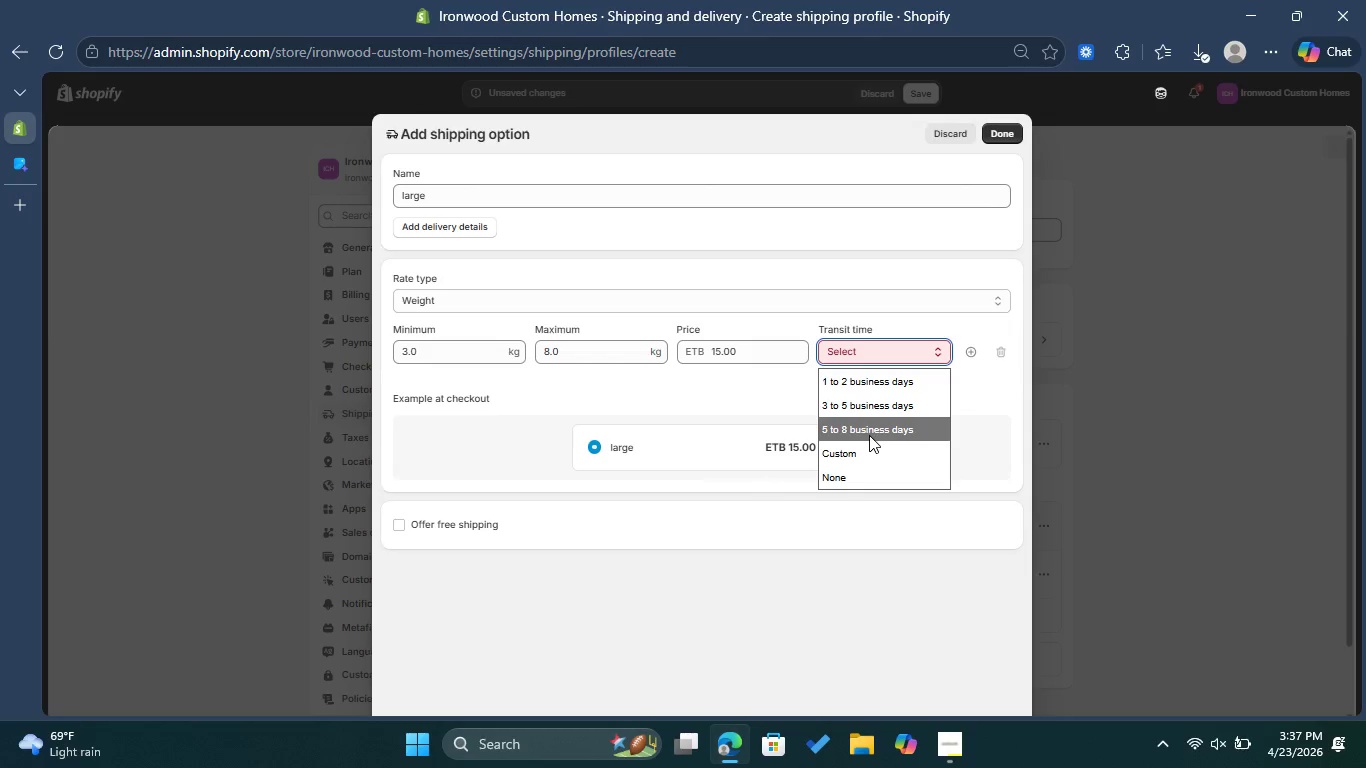 
left_click([869, 435])
 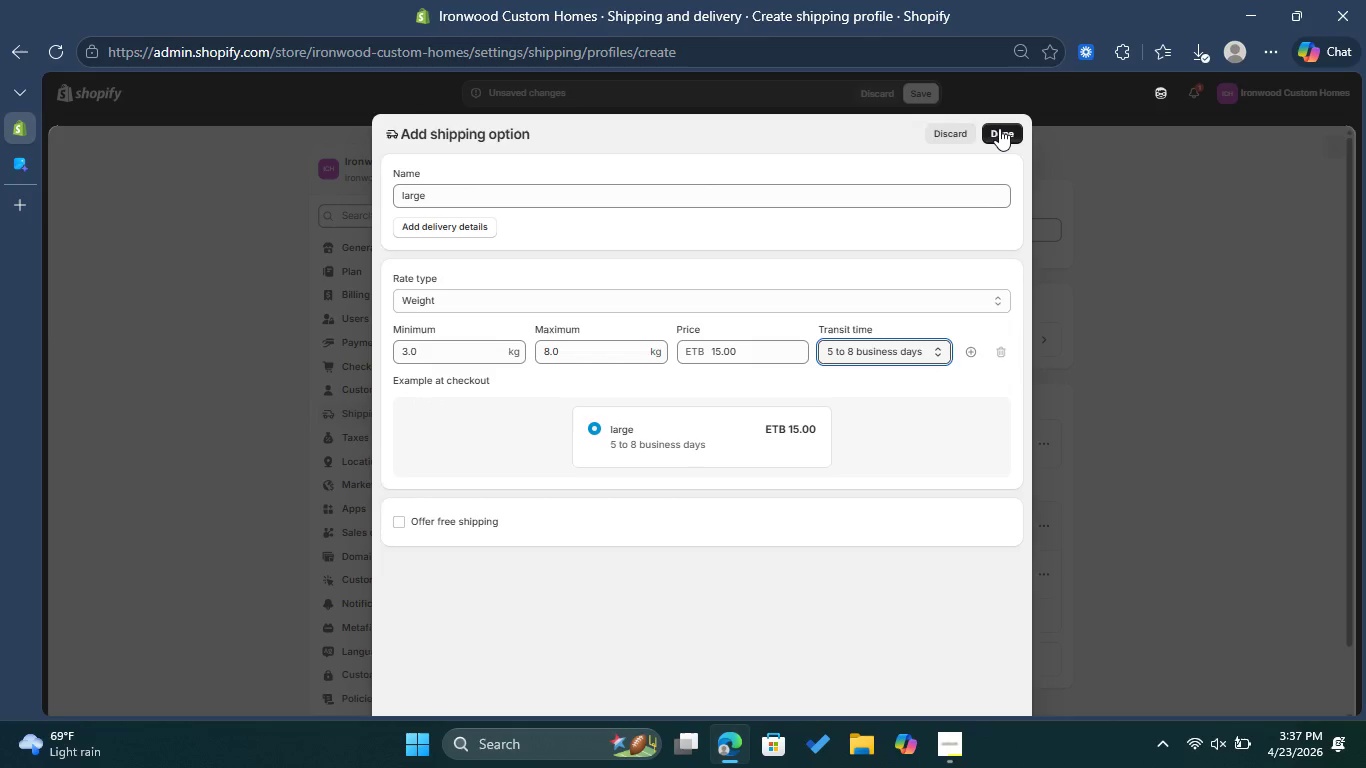 
left_click([999, 128])
 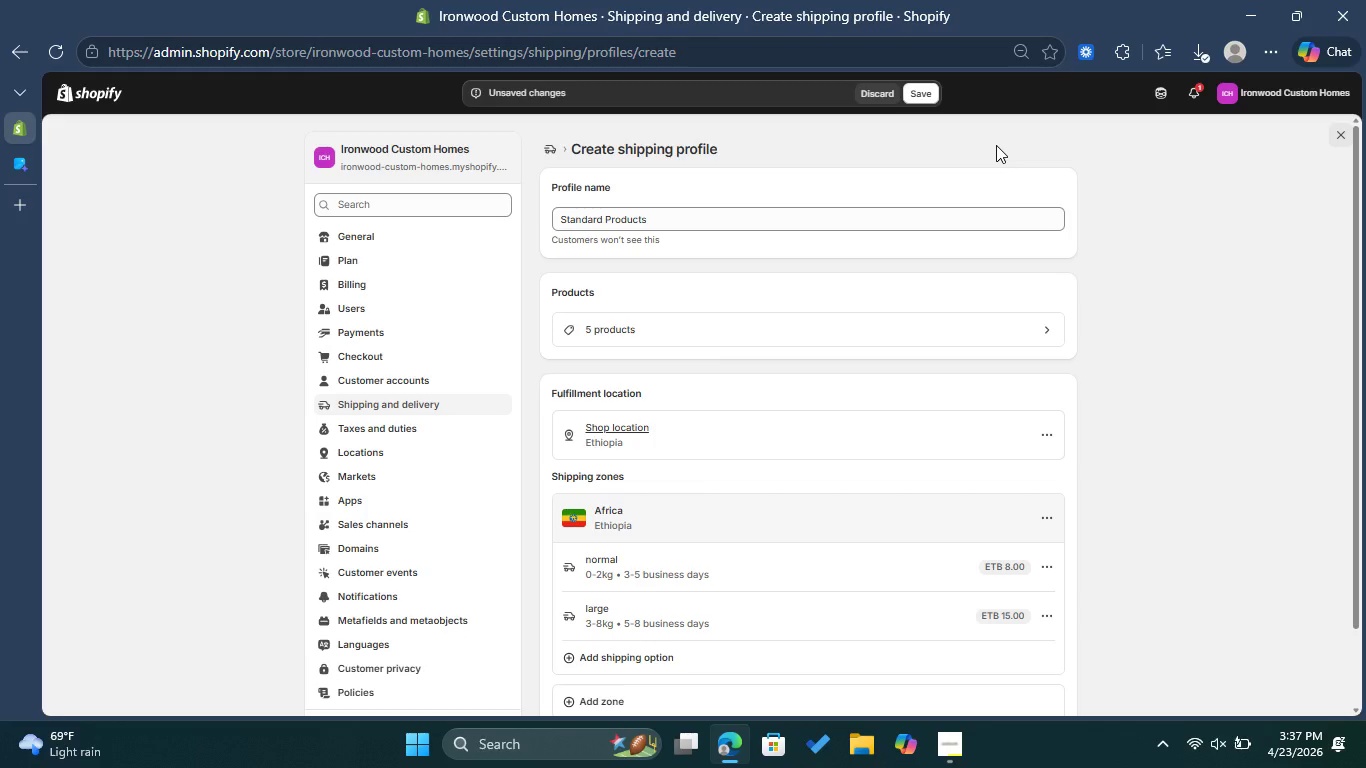 
wait(10.03)
 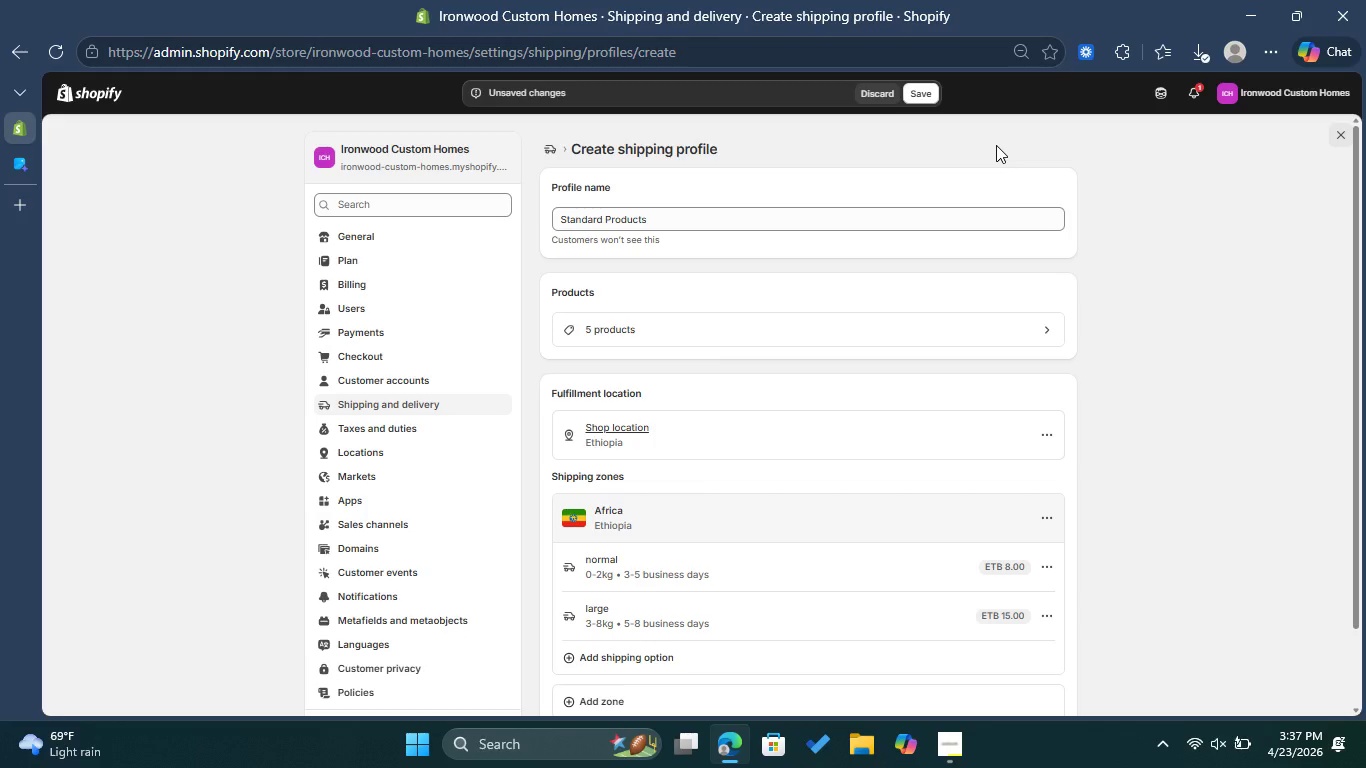 
scroll: coordinate [755, 329], scroll_direction: down, amount: 3.0
 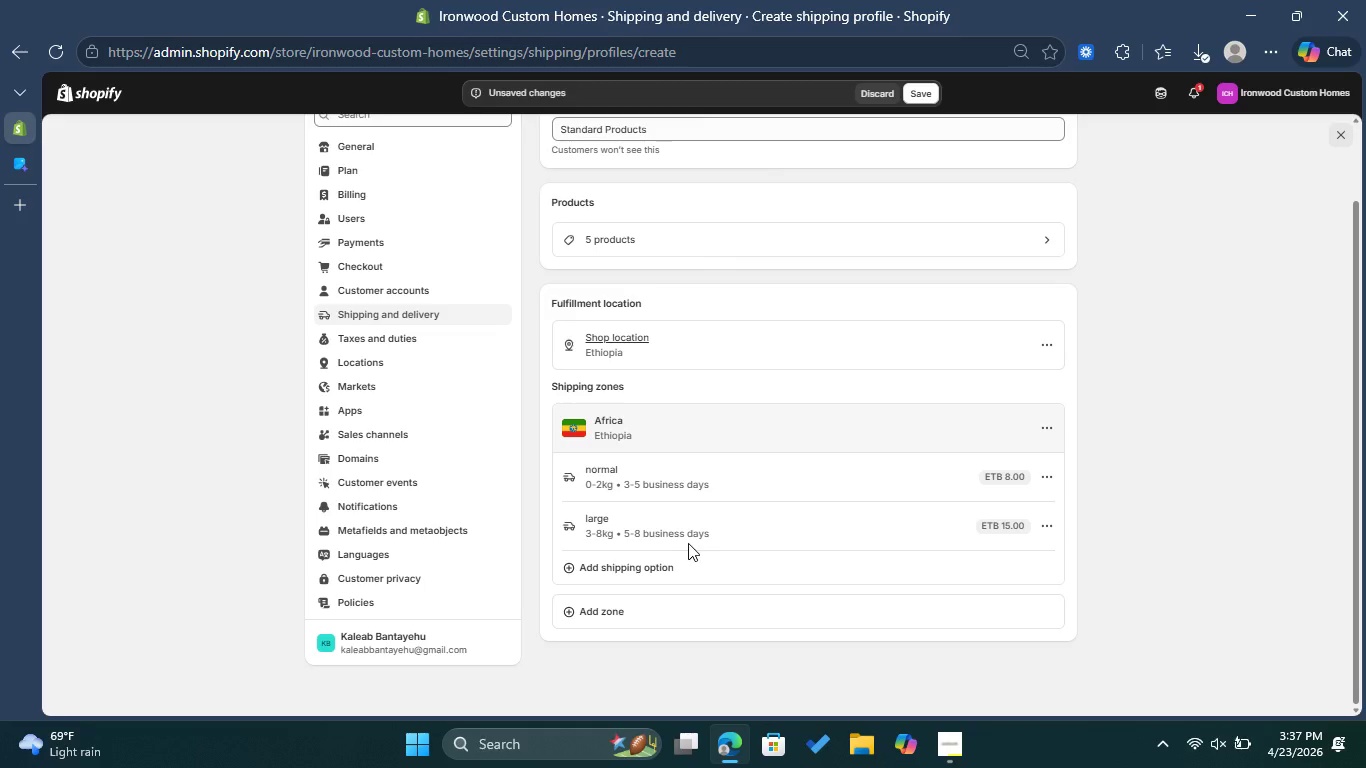 
left_click([687, 535])
 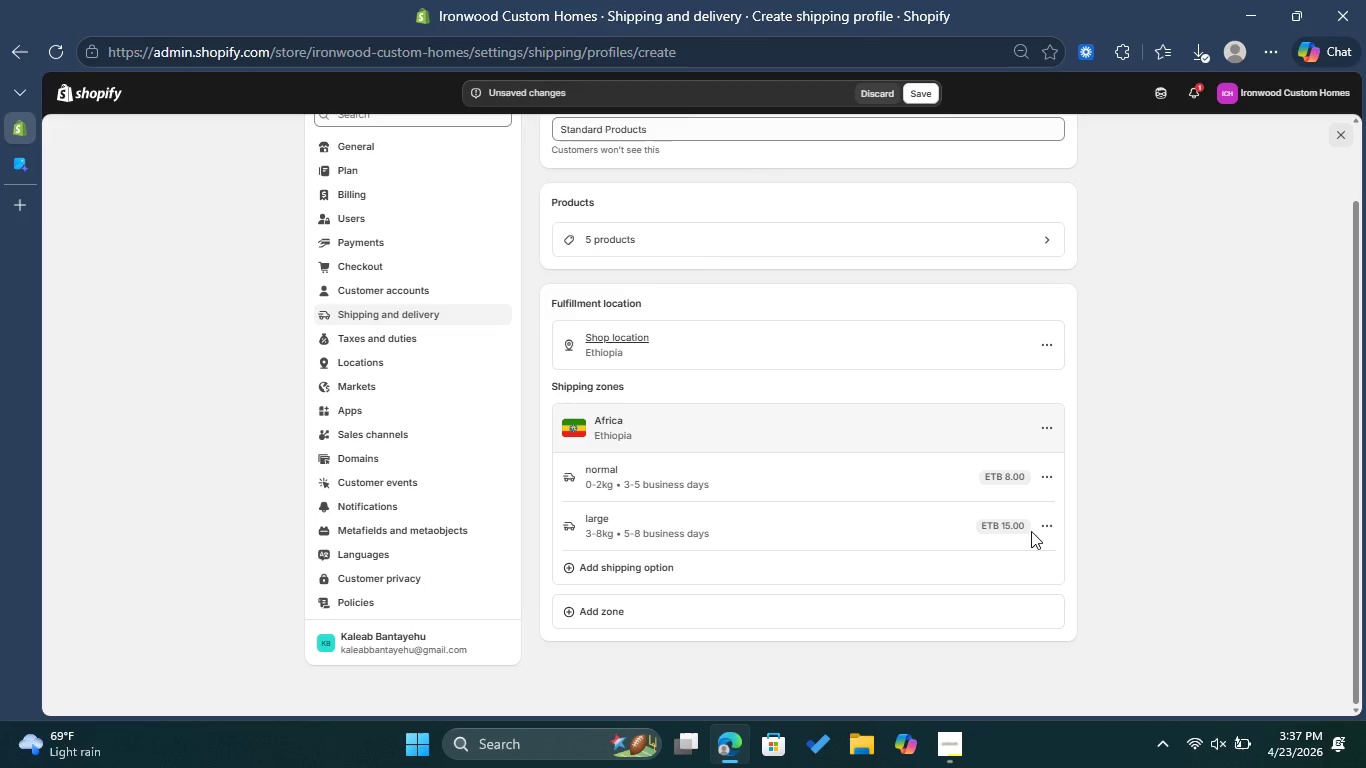 
left_click([1044, 527])
 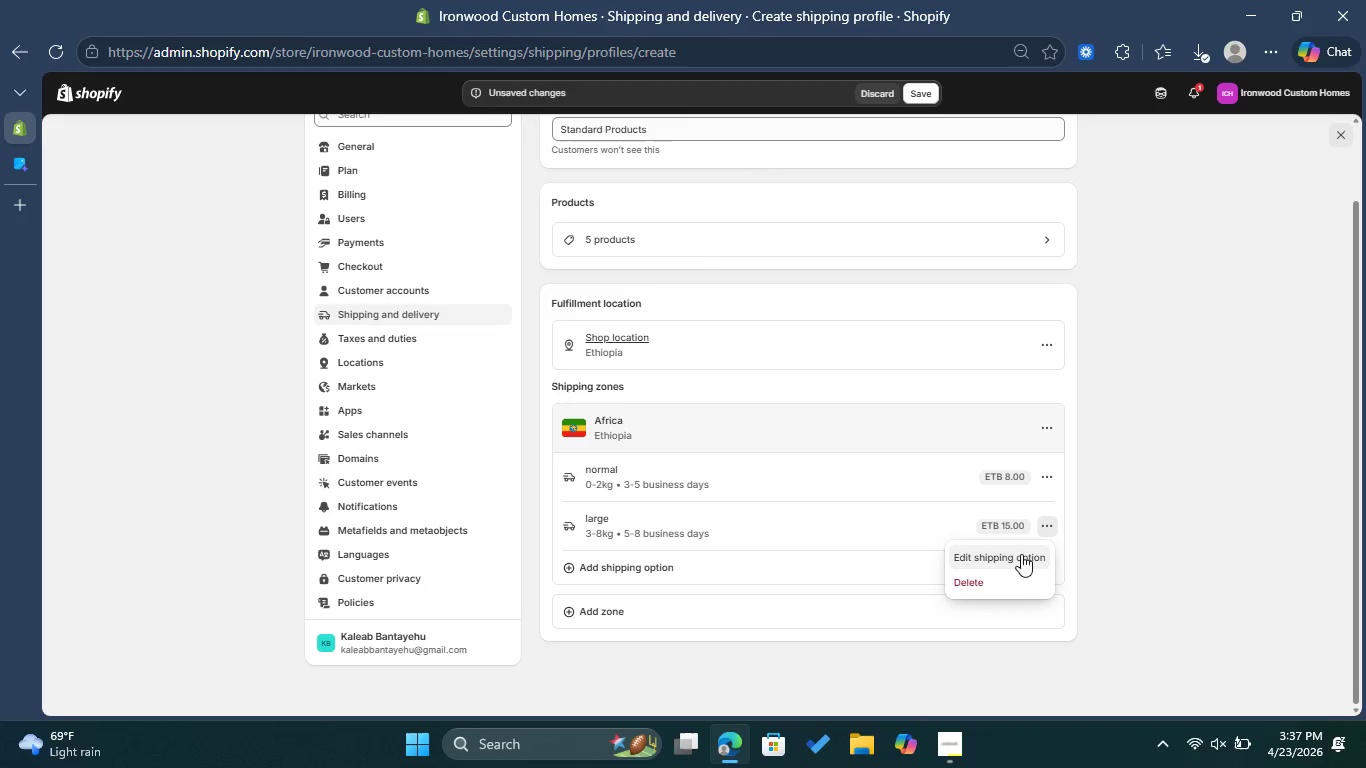 
left_click([1021, 554])
 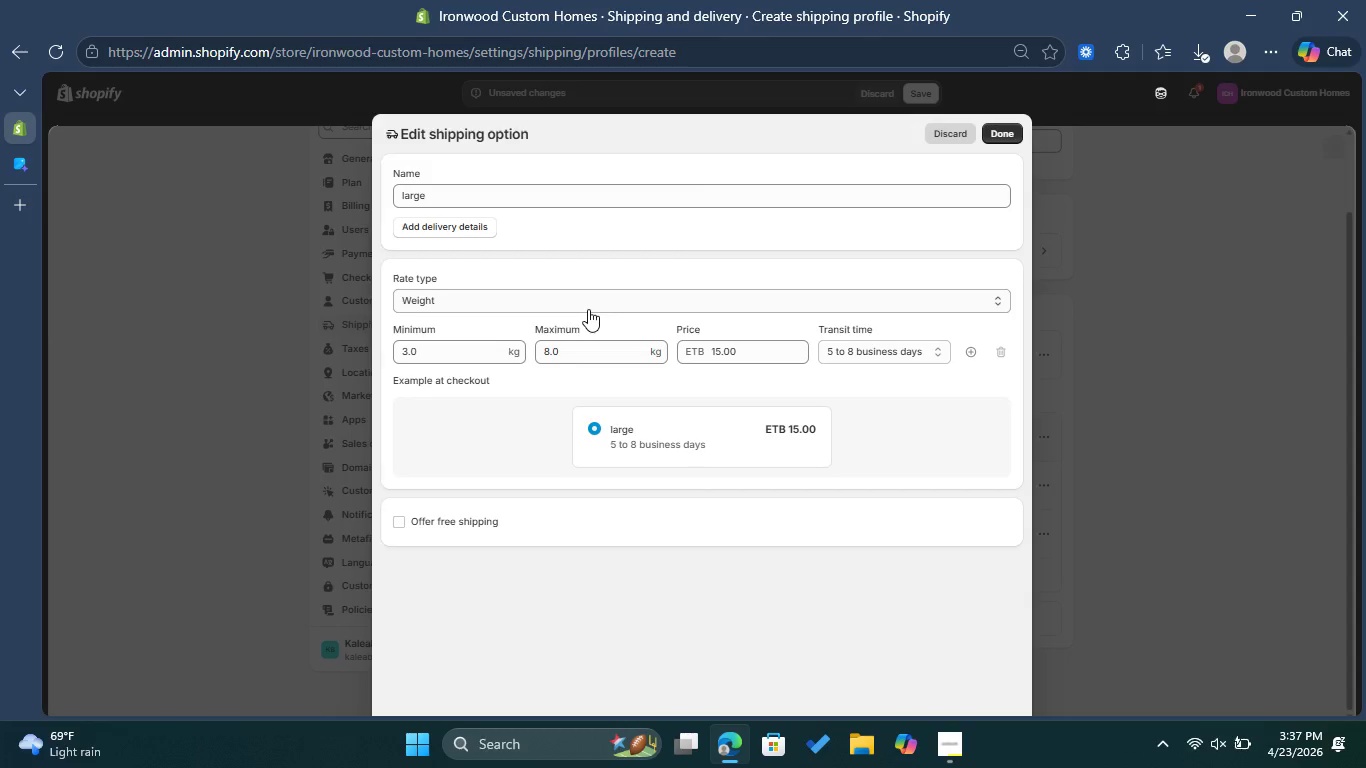 
wait(5.12)
 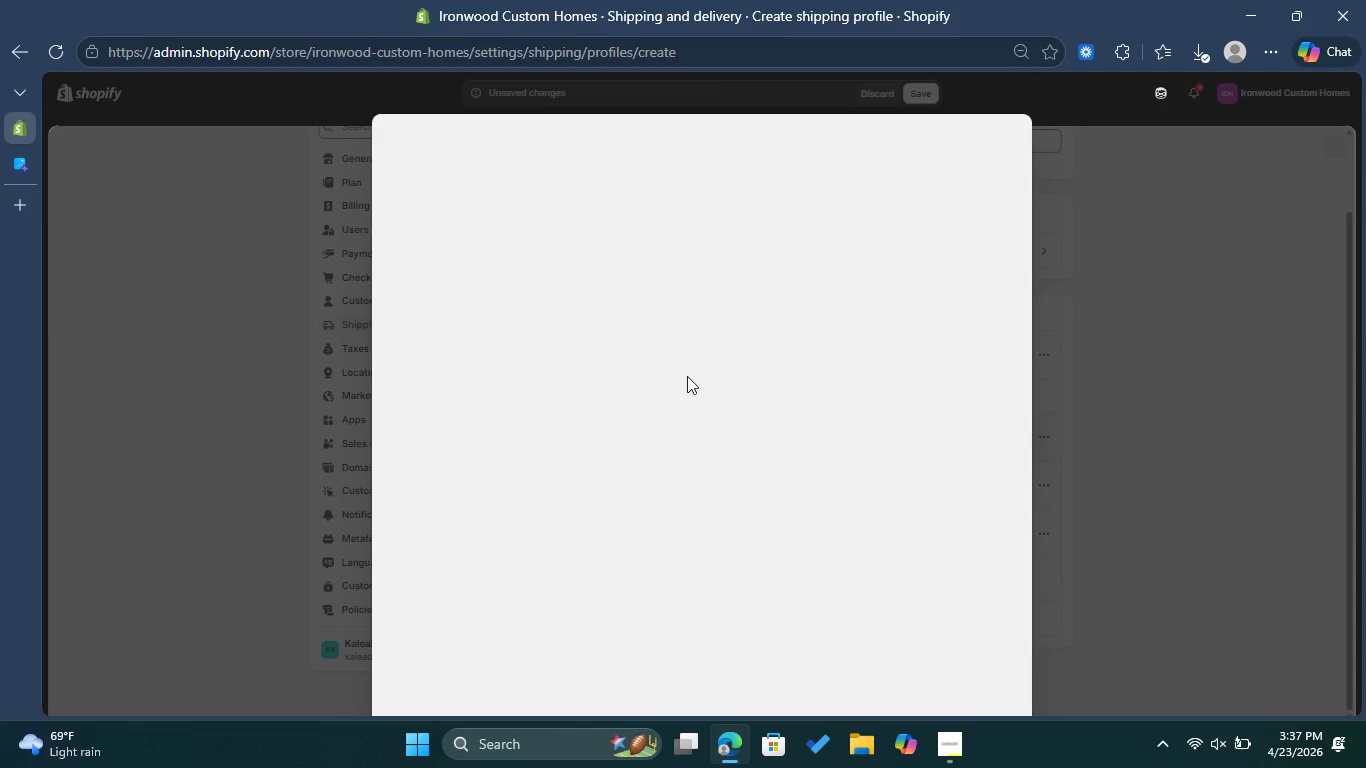 
left_click([540, 204])
 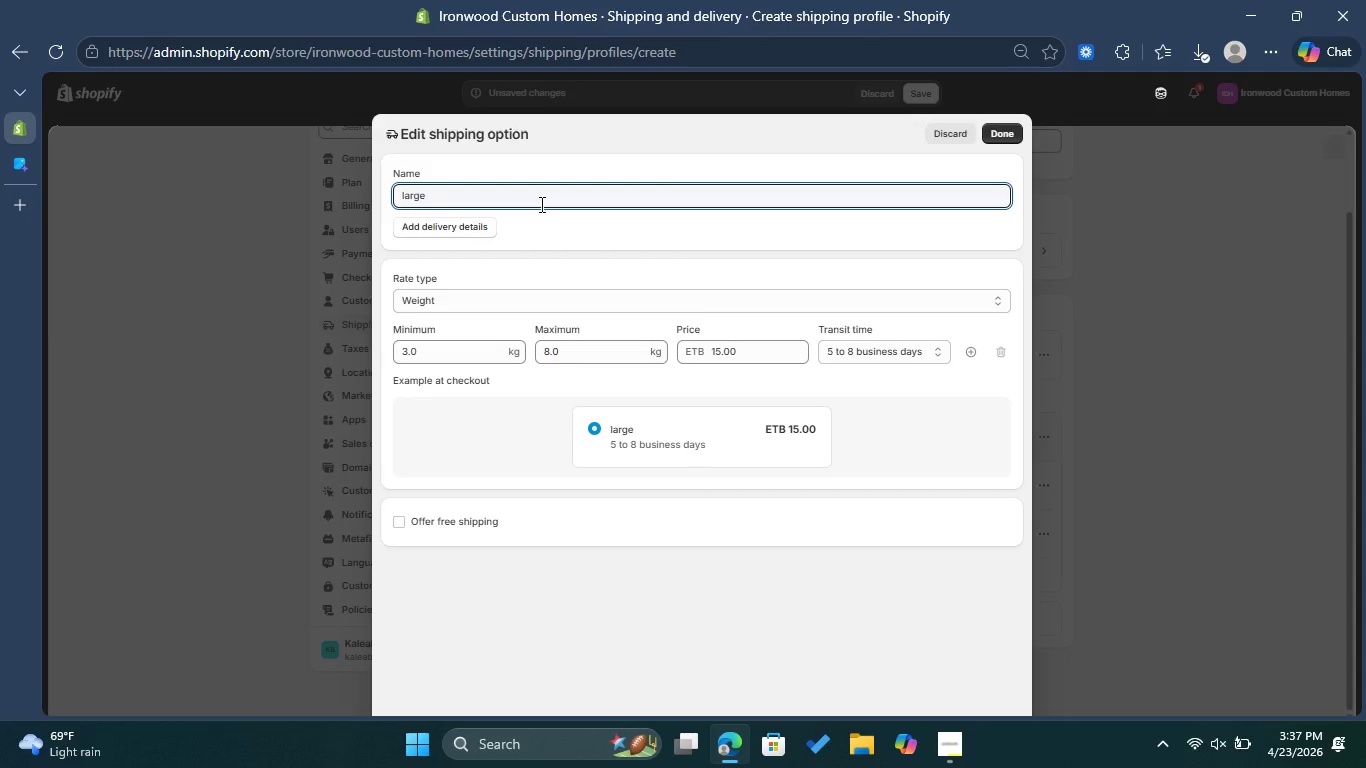 
key(Backspace)
key(Backspace)
key(Backspace)
key(Backspace)
type(midi)
key(Backspace)
key(Backspace)
key(Backspace)
key(Backspace)
key(Backspace)
type(midium )
 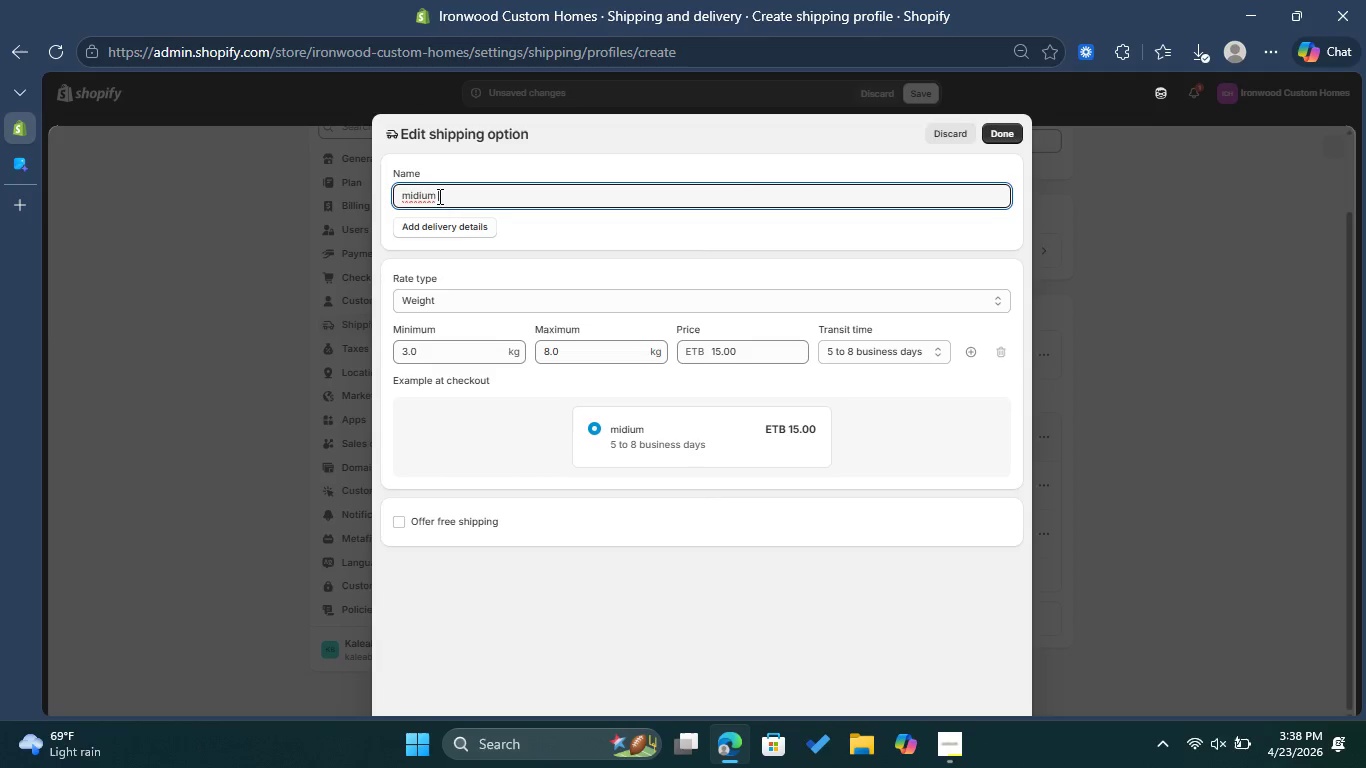 
left_click([432, 194])
 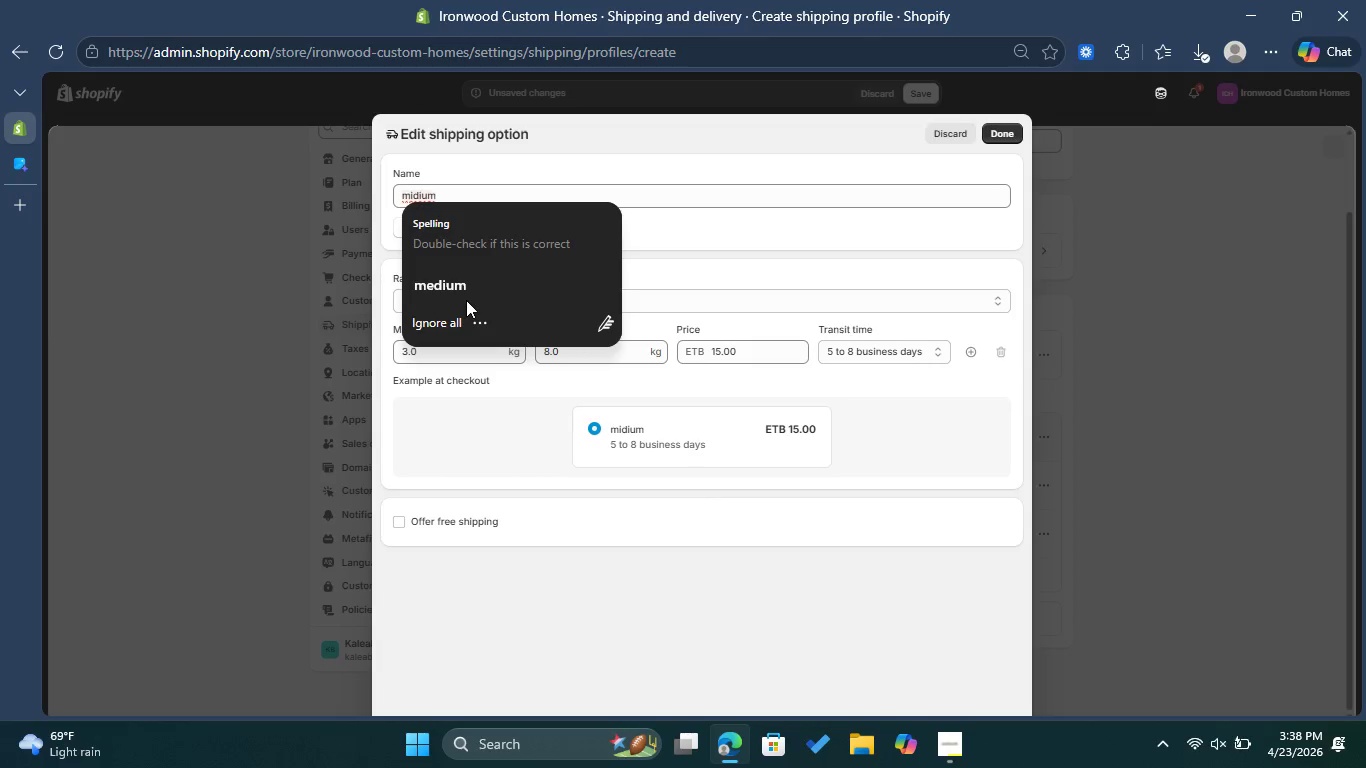 
double_click([473, 281])
 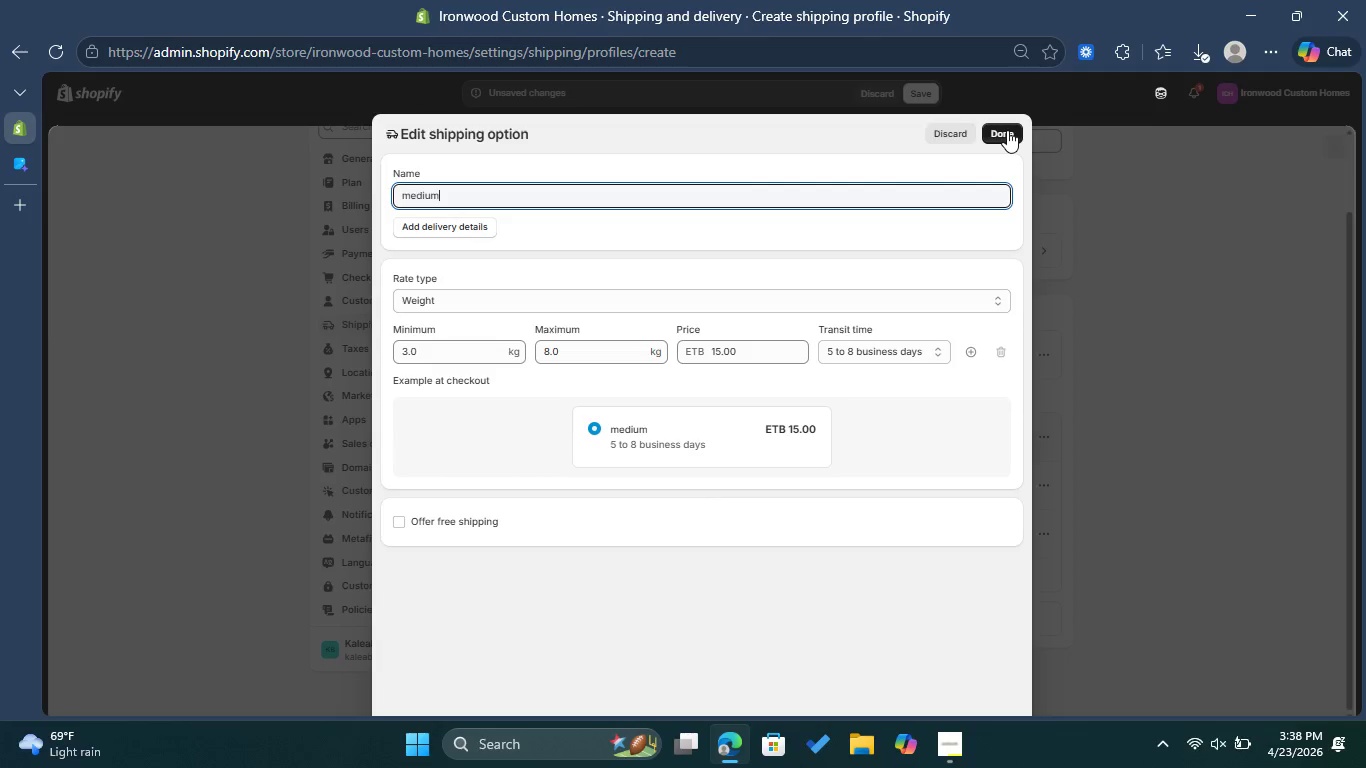 
wait(6.25)
 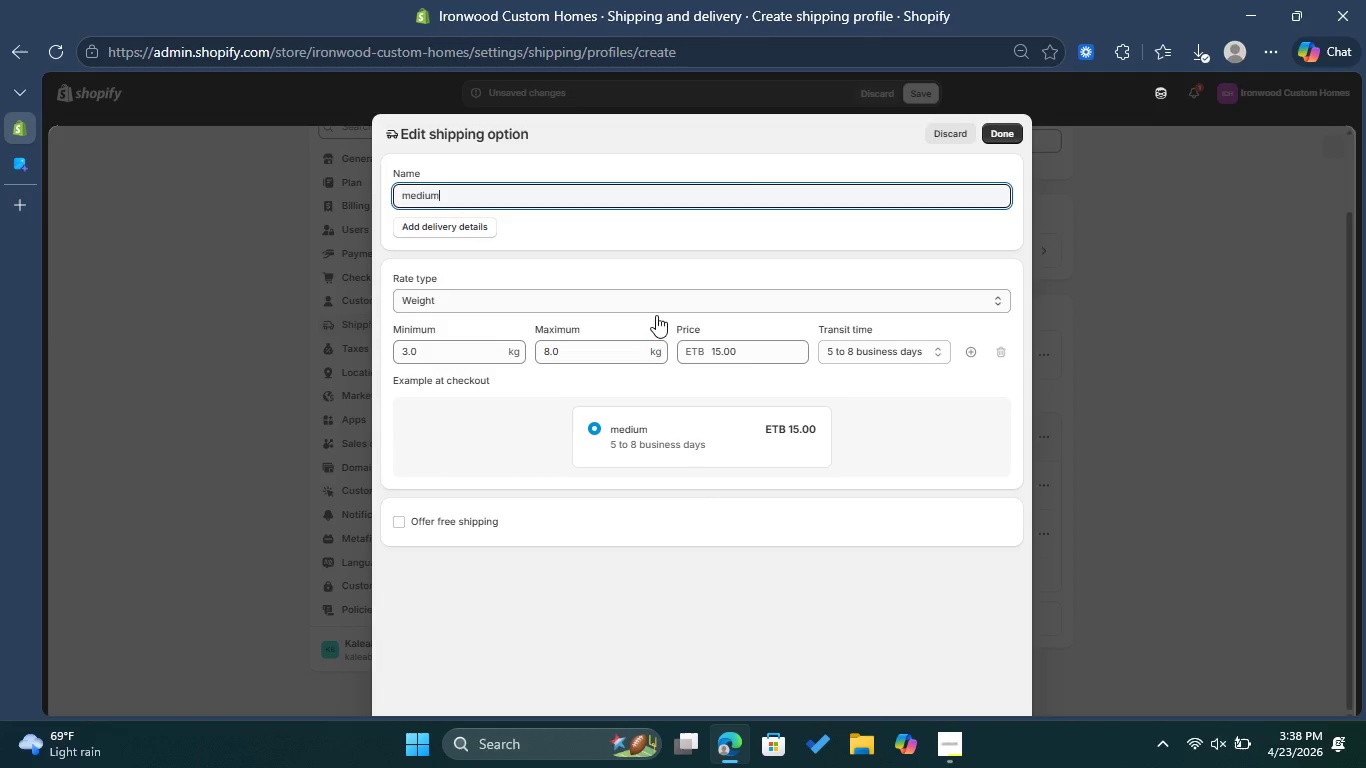 
left_click([1007, 130])
 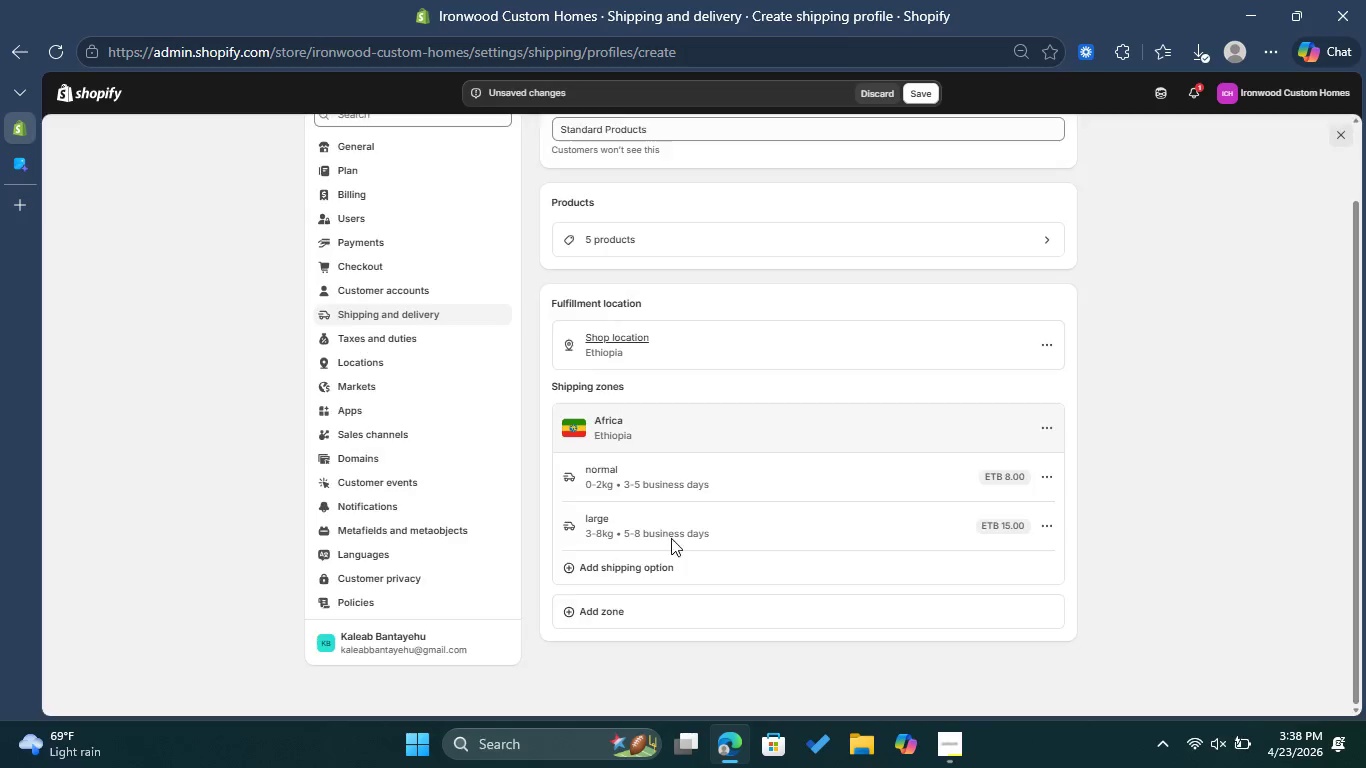 
scroll: coordinate [667, 558], scroll_direction: down, amount: 1.0
 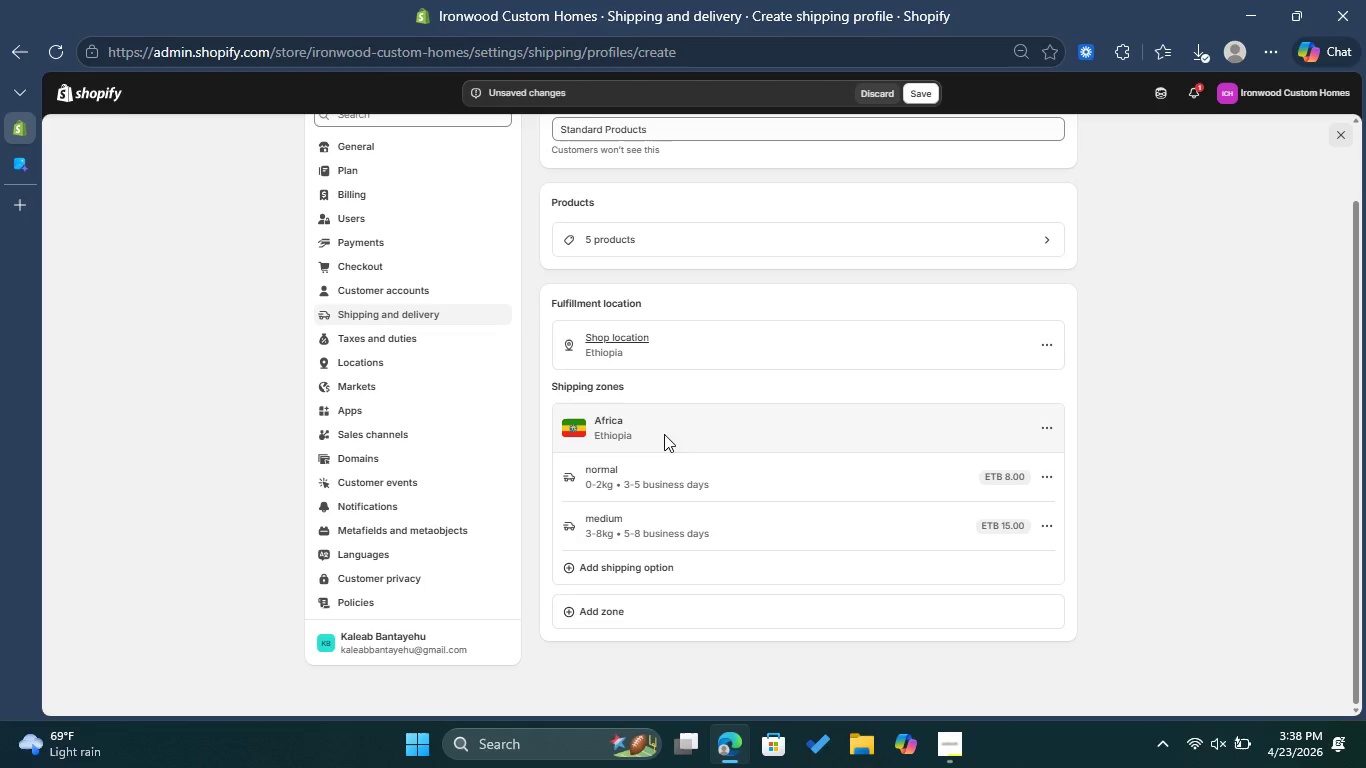 
left_click([665, 472])
 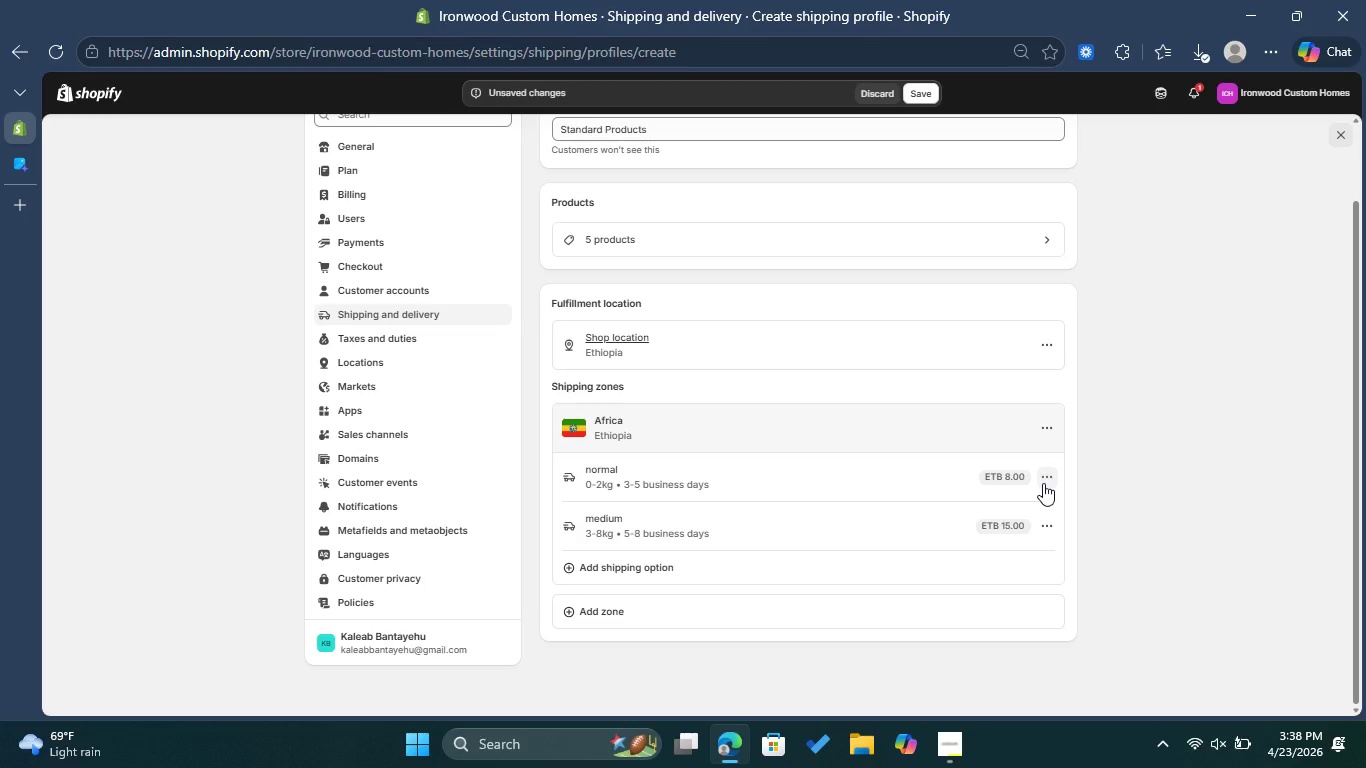 
left_click([1044, 483])
 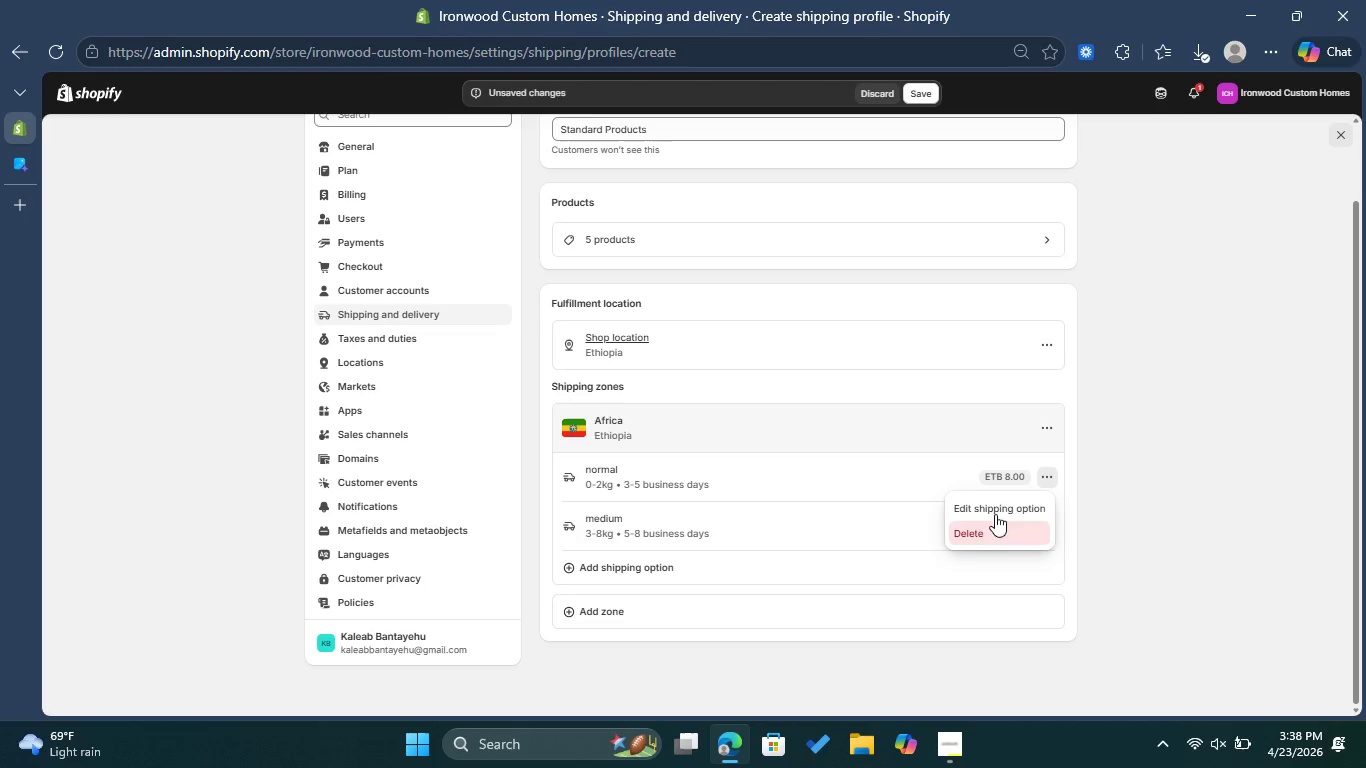 
left_click([997, 509])
 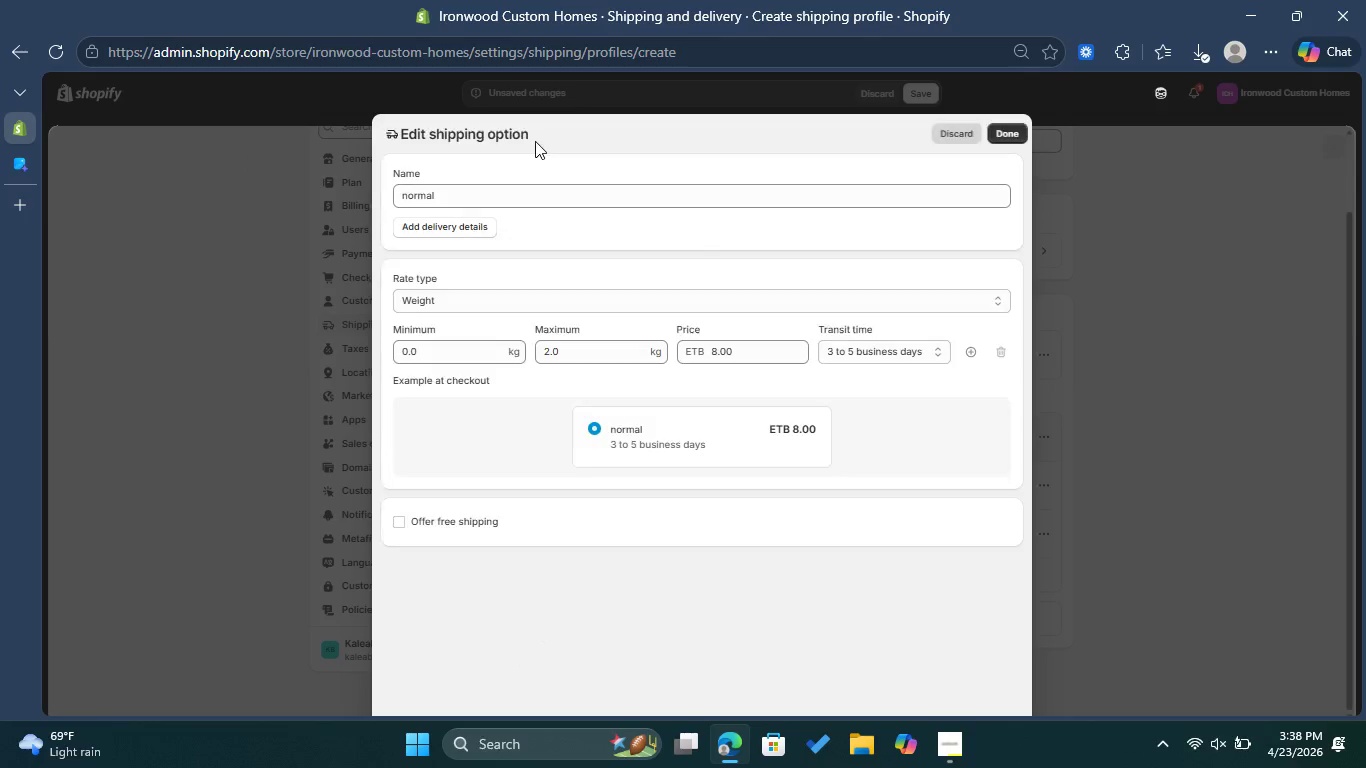 
left_click_drag(start_coordinate=[497, 203], to_coordinate=[395, 202])
 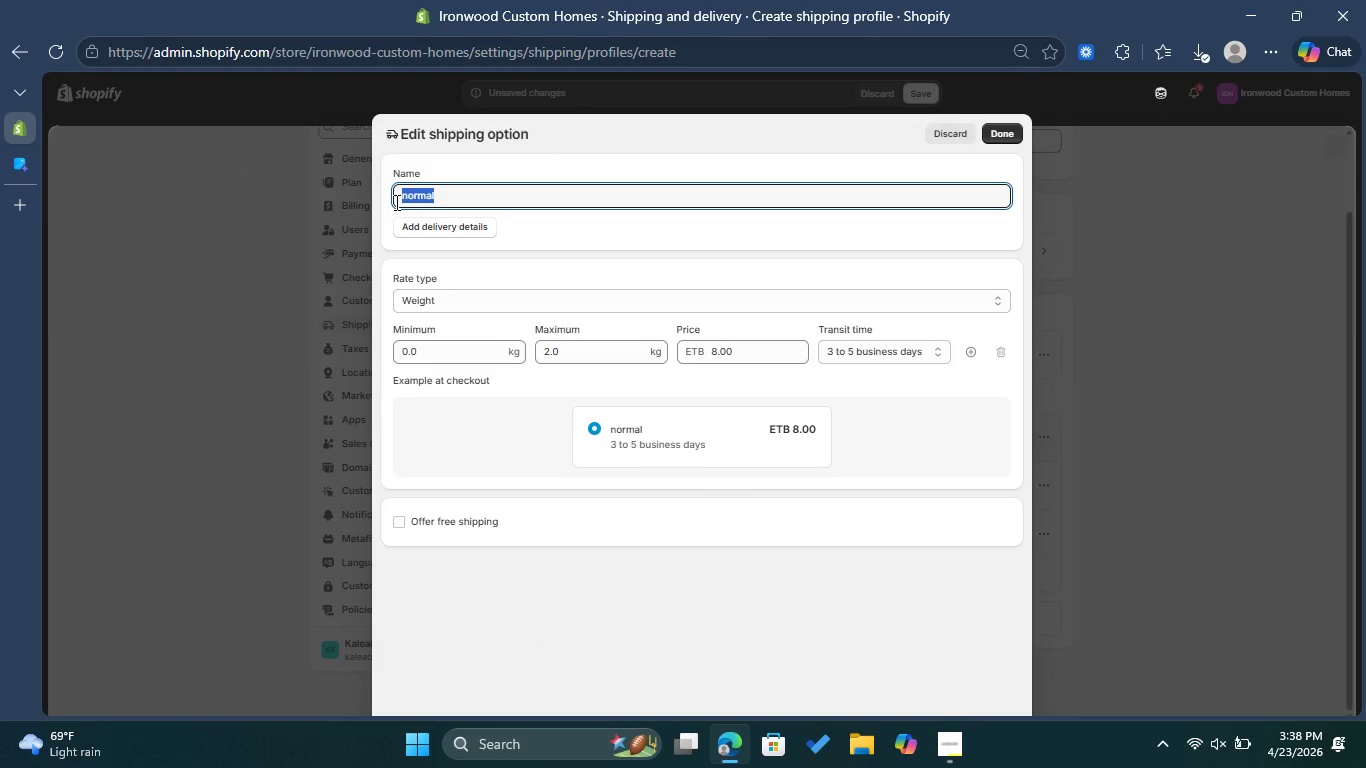 
key(Backspace)
type(sna)
key(Backspace)
key(Backspace)
type(mall)
 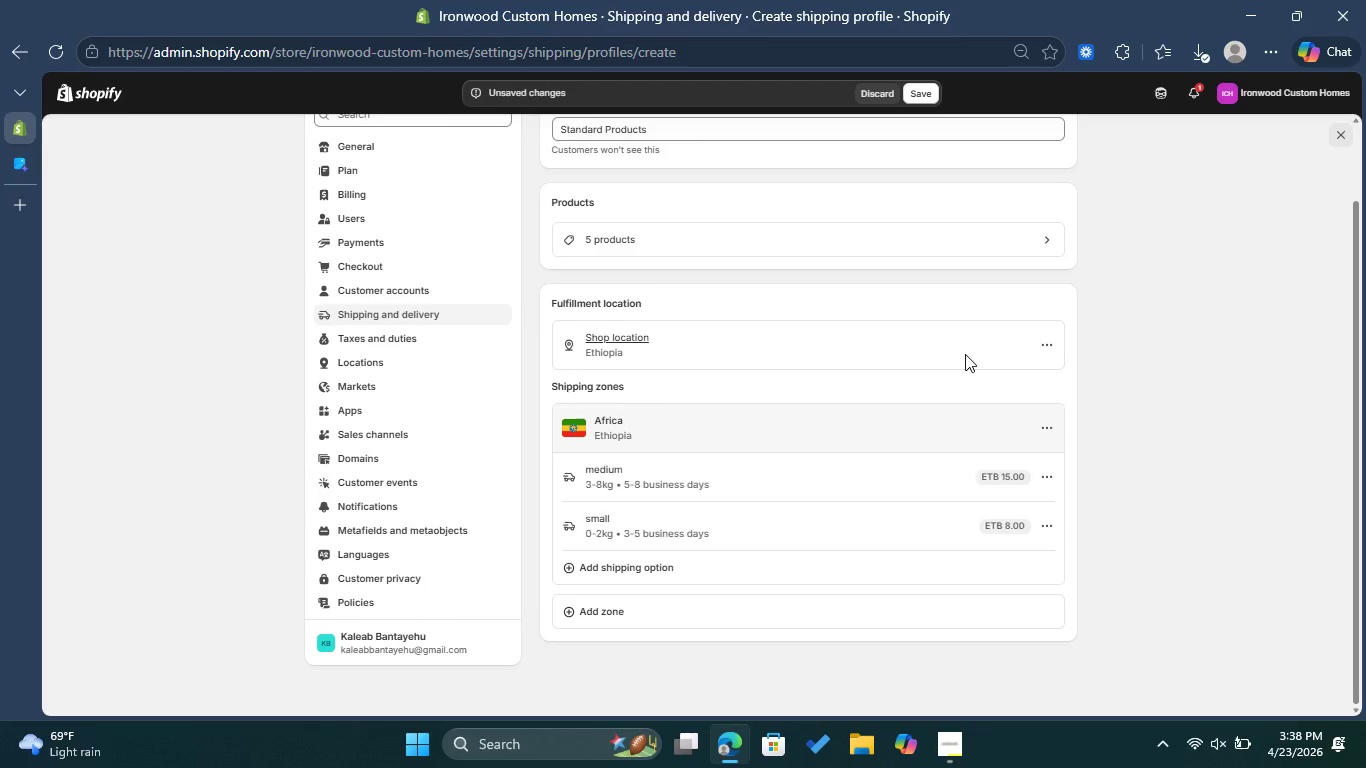 
wait(8.22)
 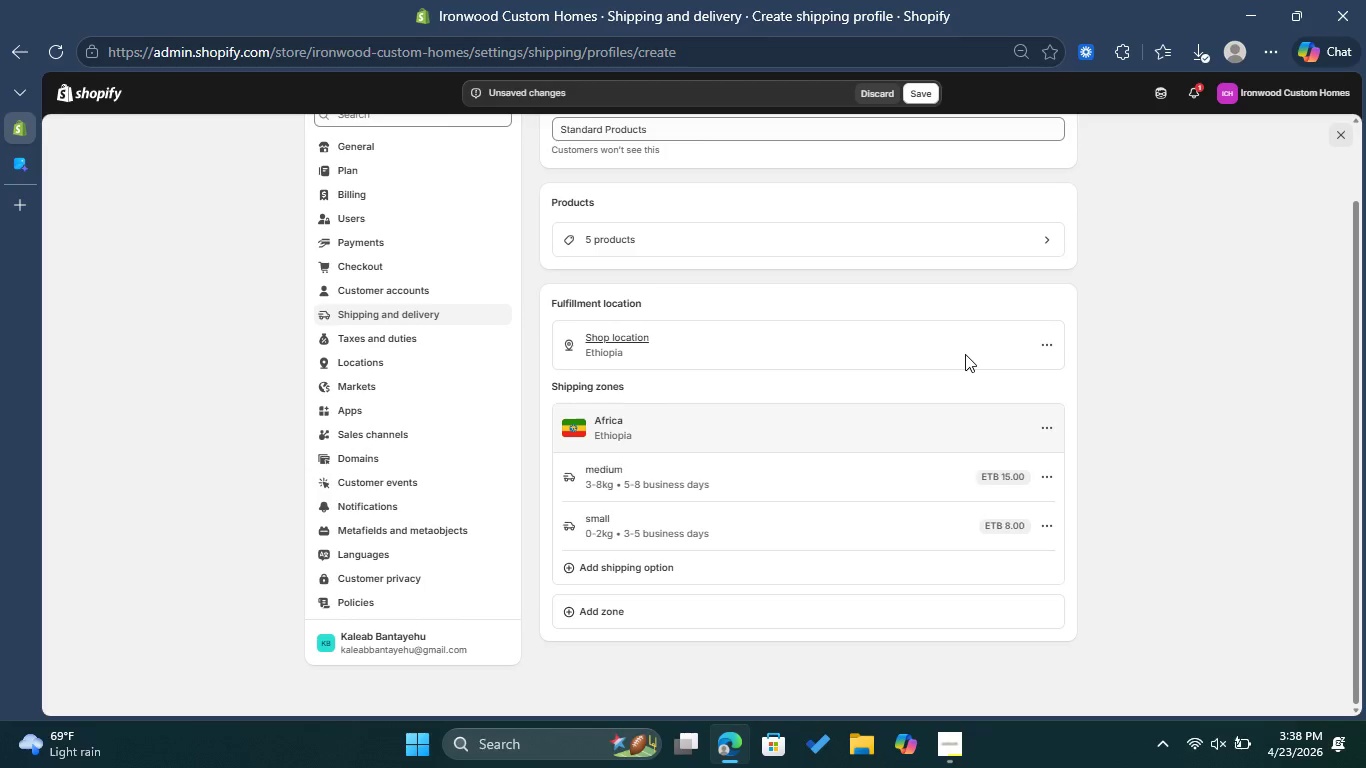 
left_click([499, 294])
 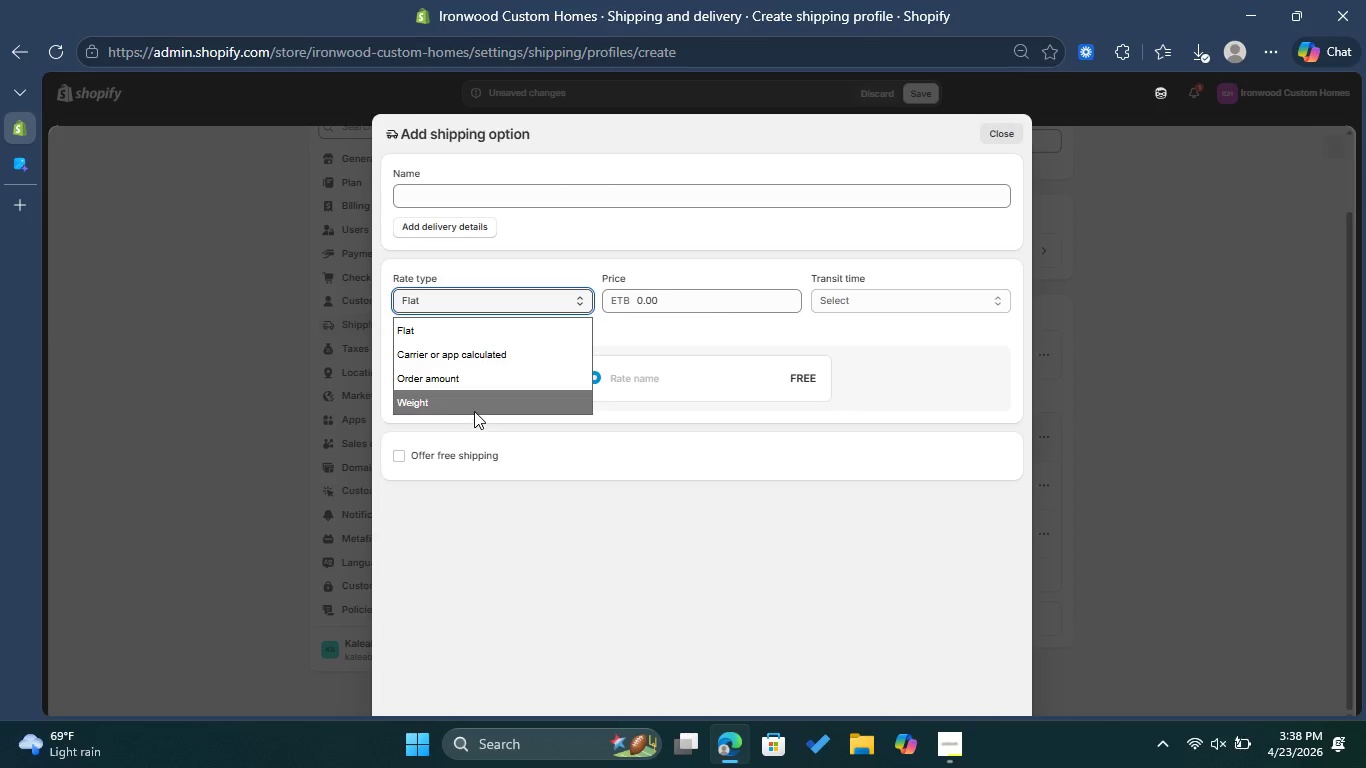 
left_click([474, 411])
 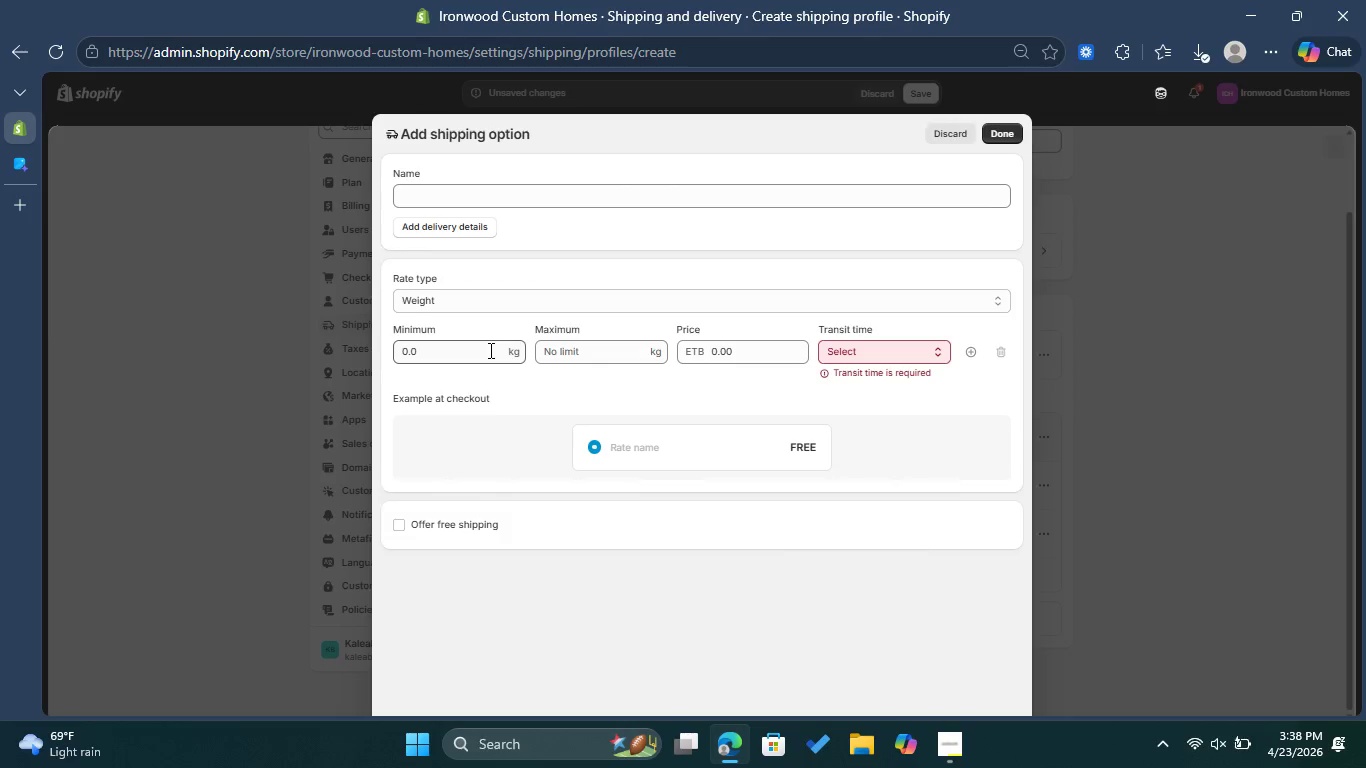 
left_click([488, 351])
 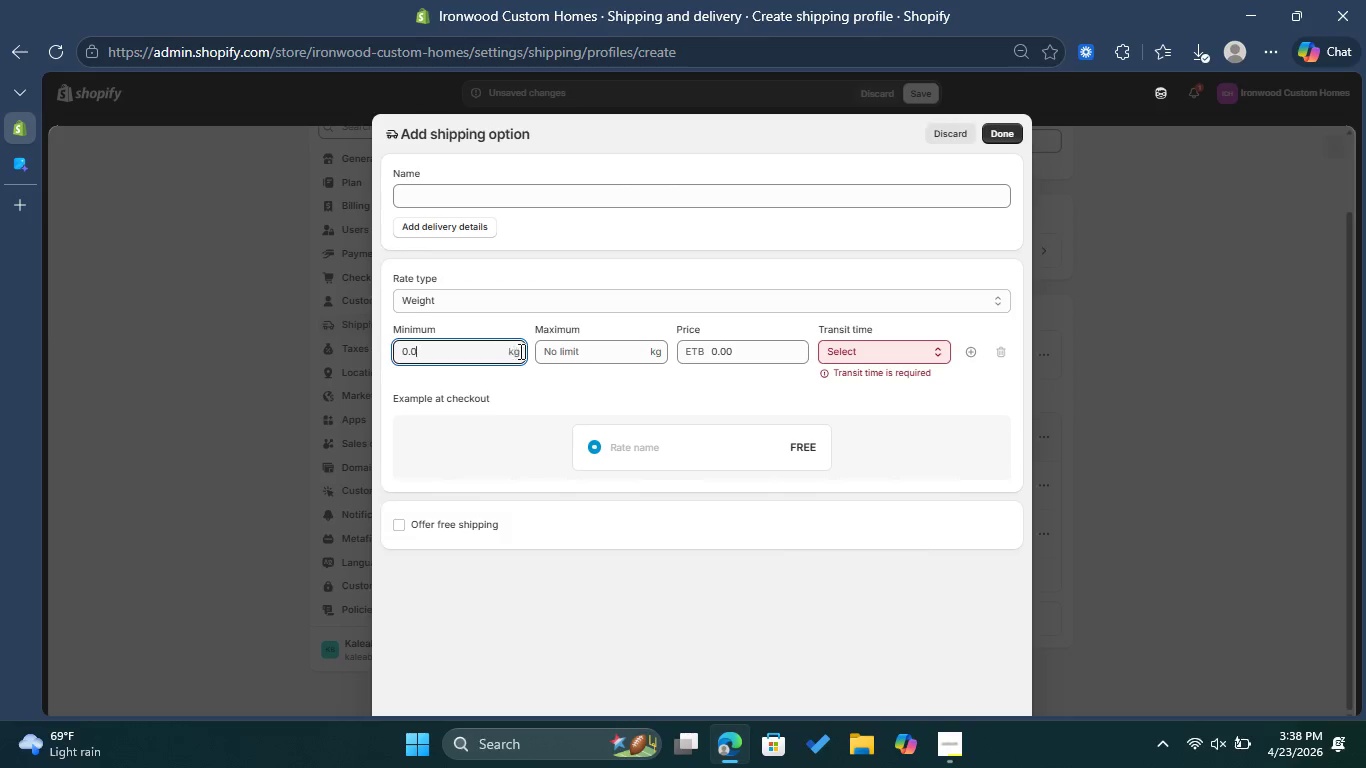 
left_click([611, 358])
 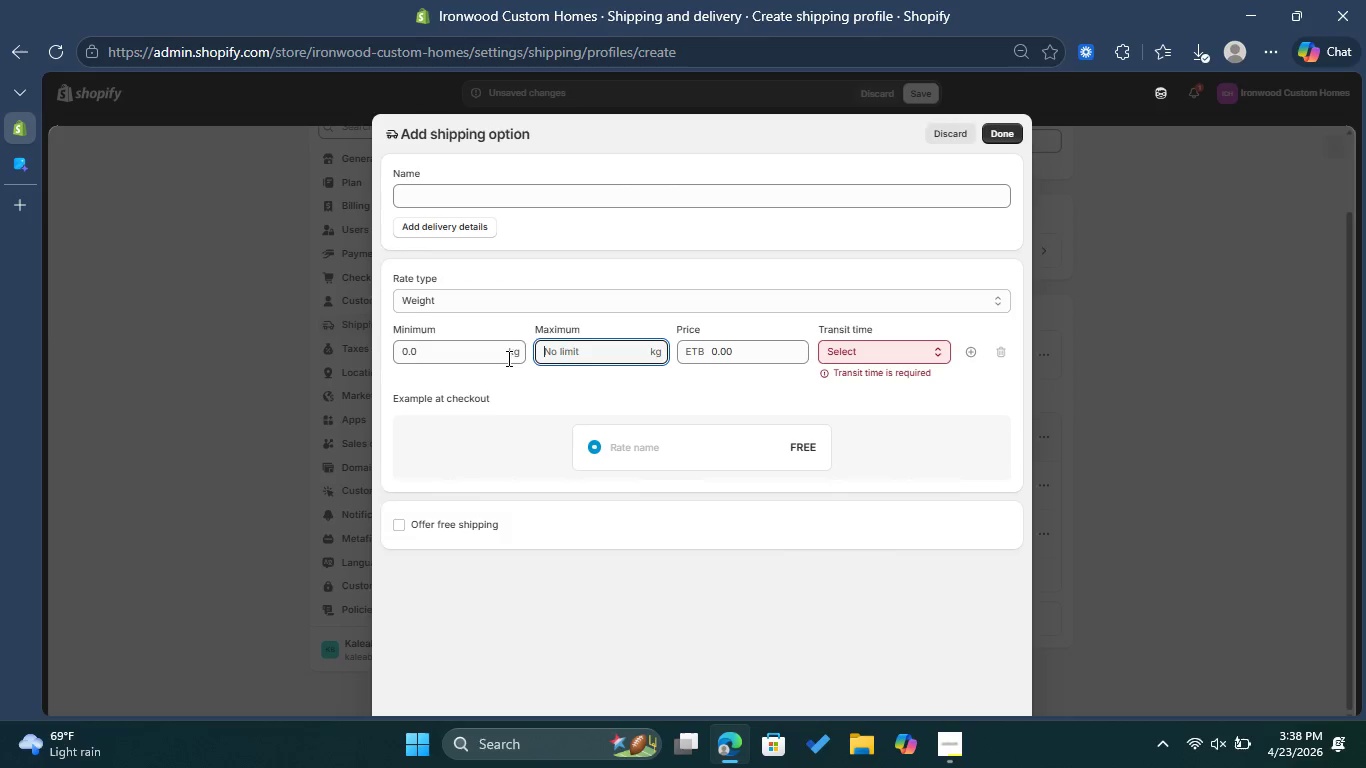 
left_click([485, 358])
 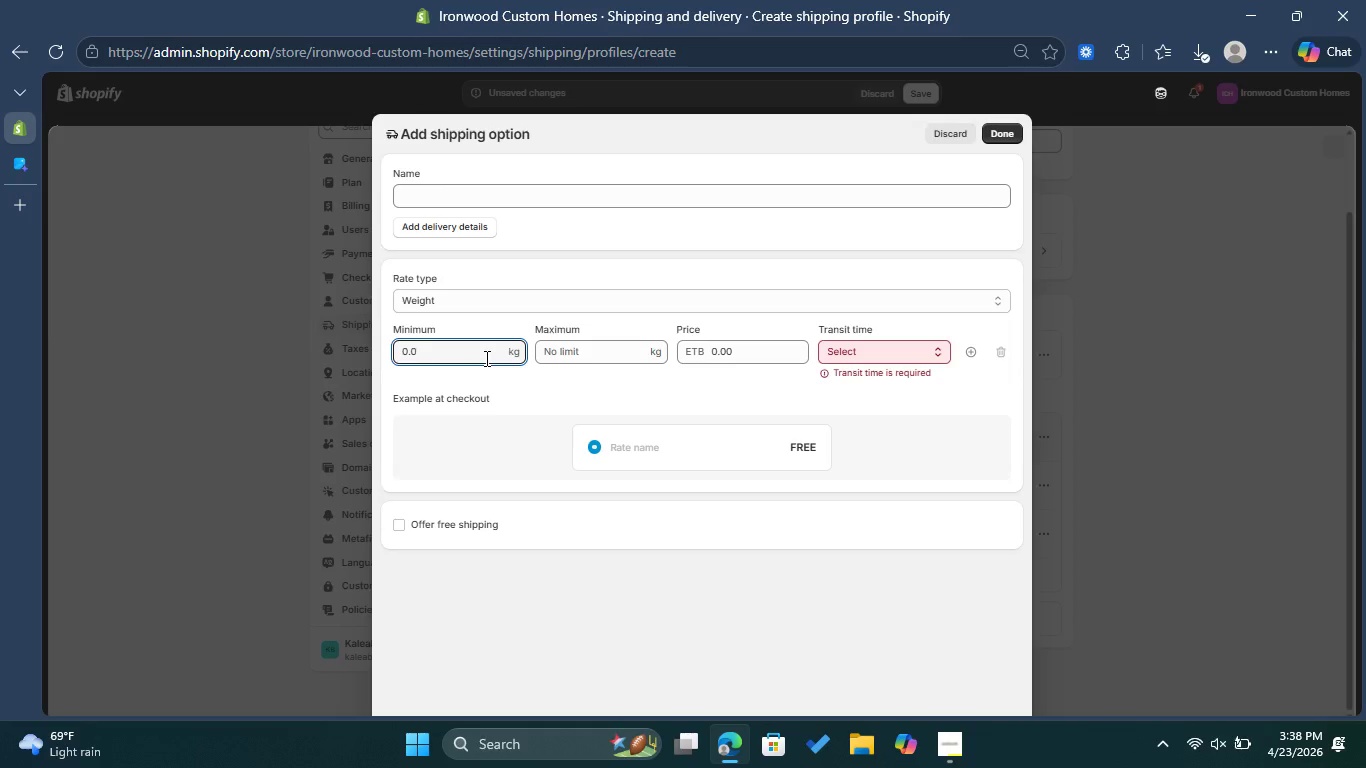 
wait(7.72)
 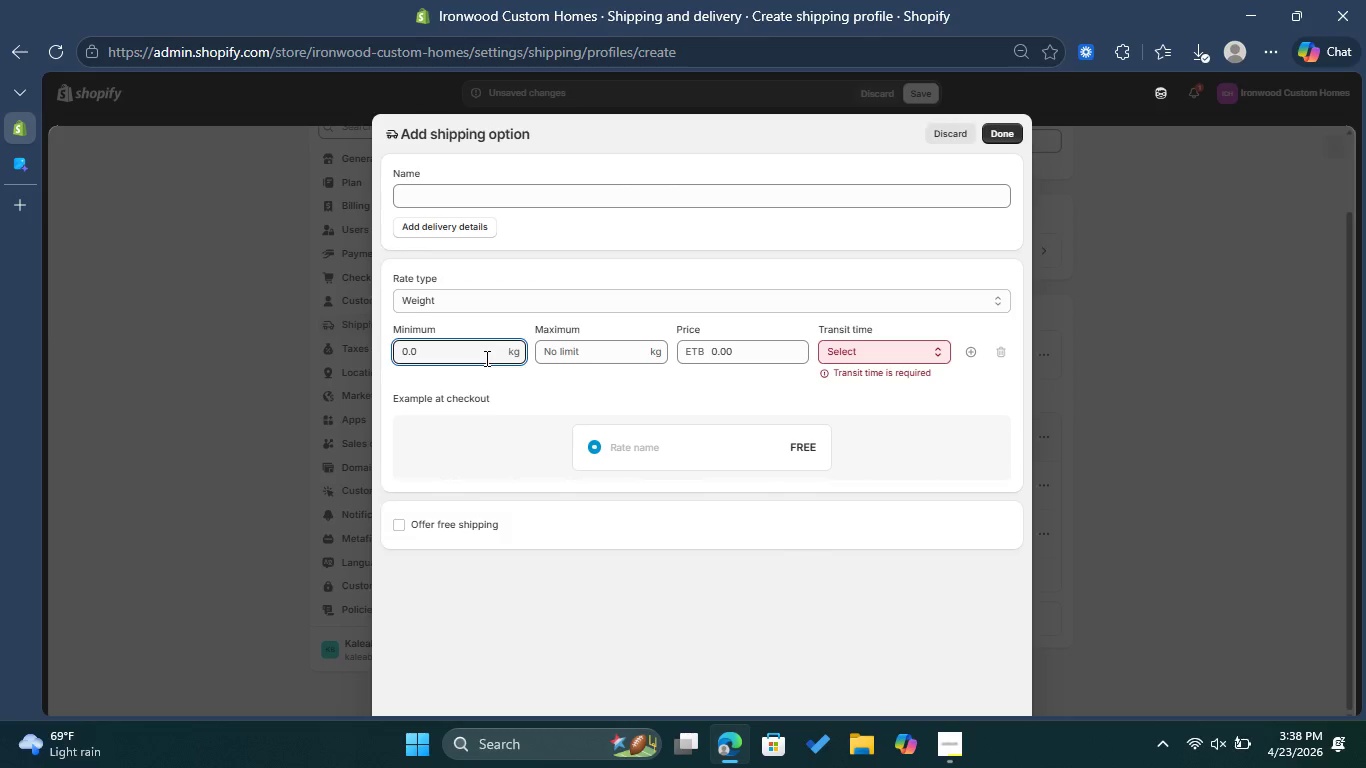 
key(Backspace)
 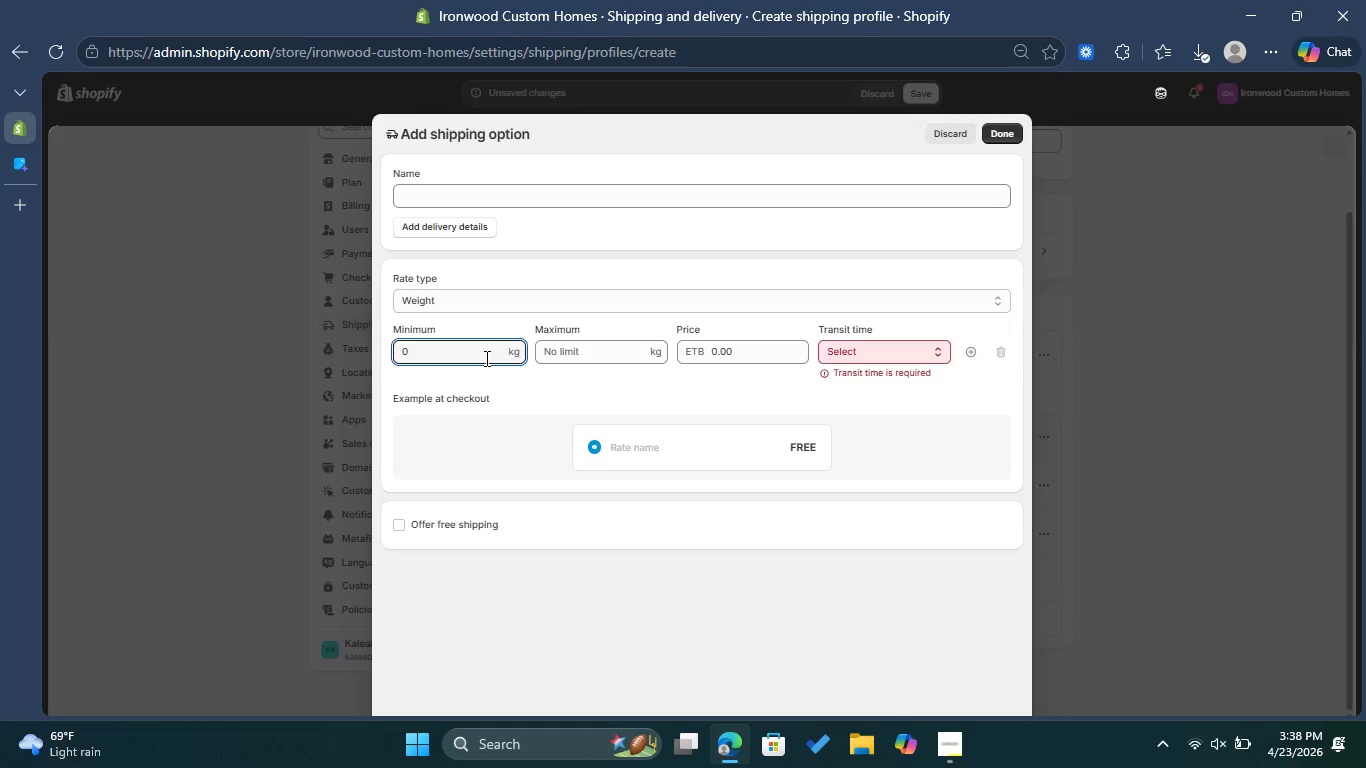 
key(Backspace)
 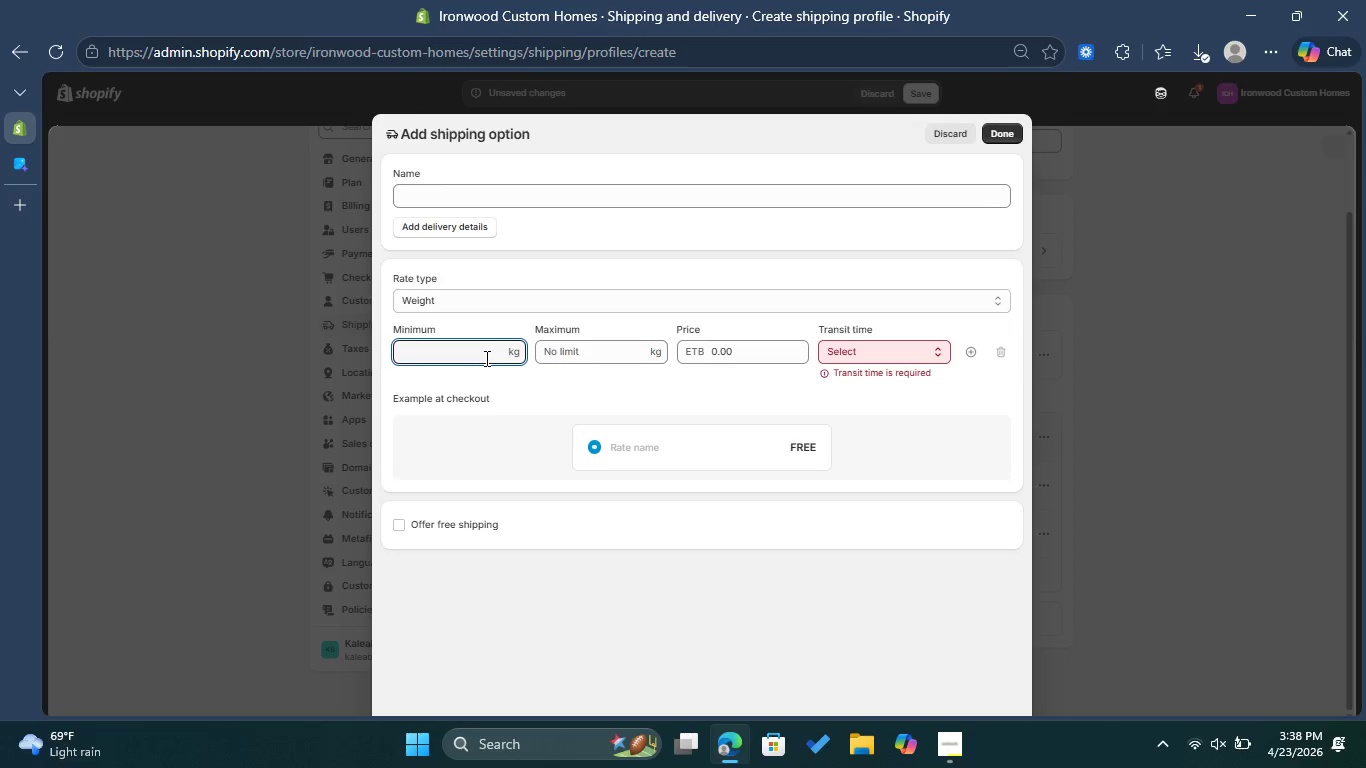 
key(Backspace)
 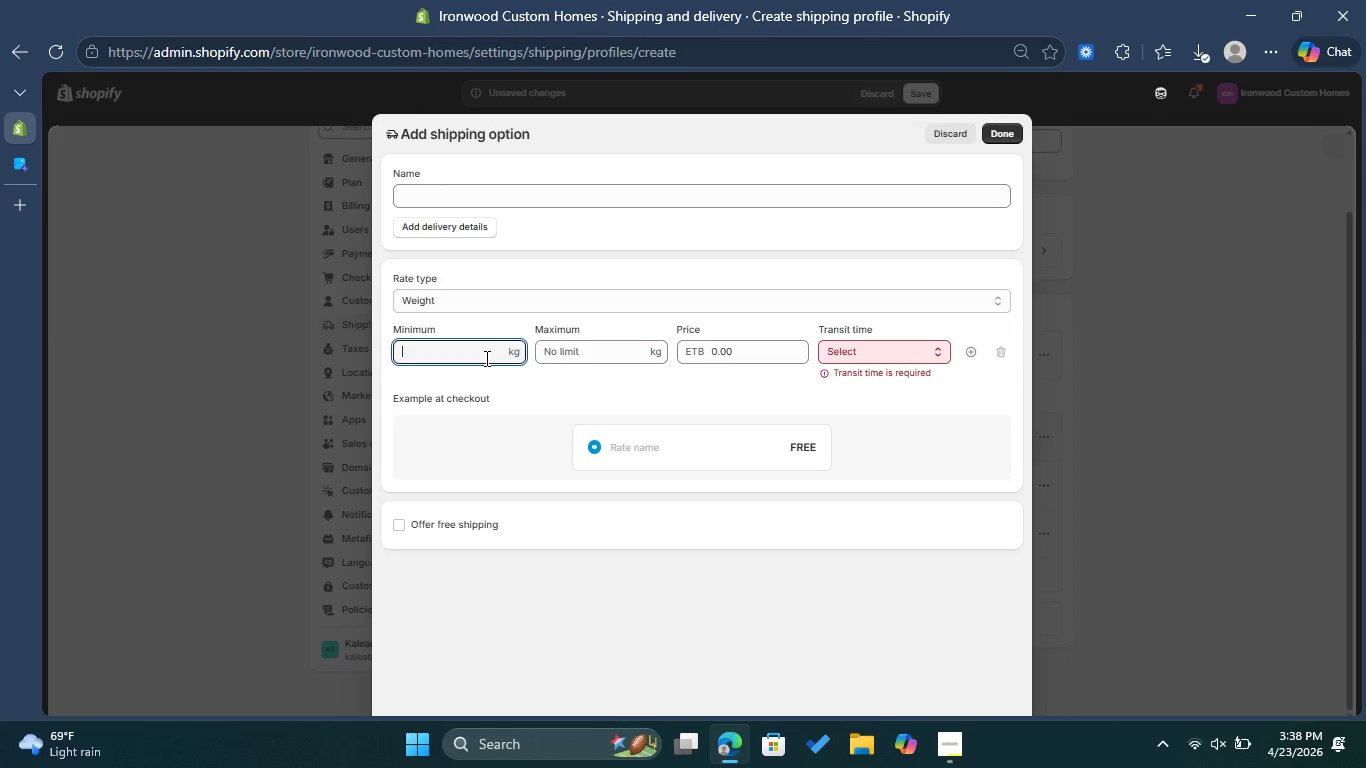 
key(4)
 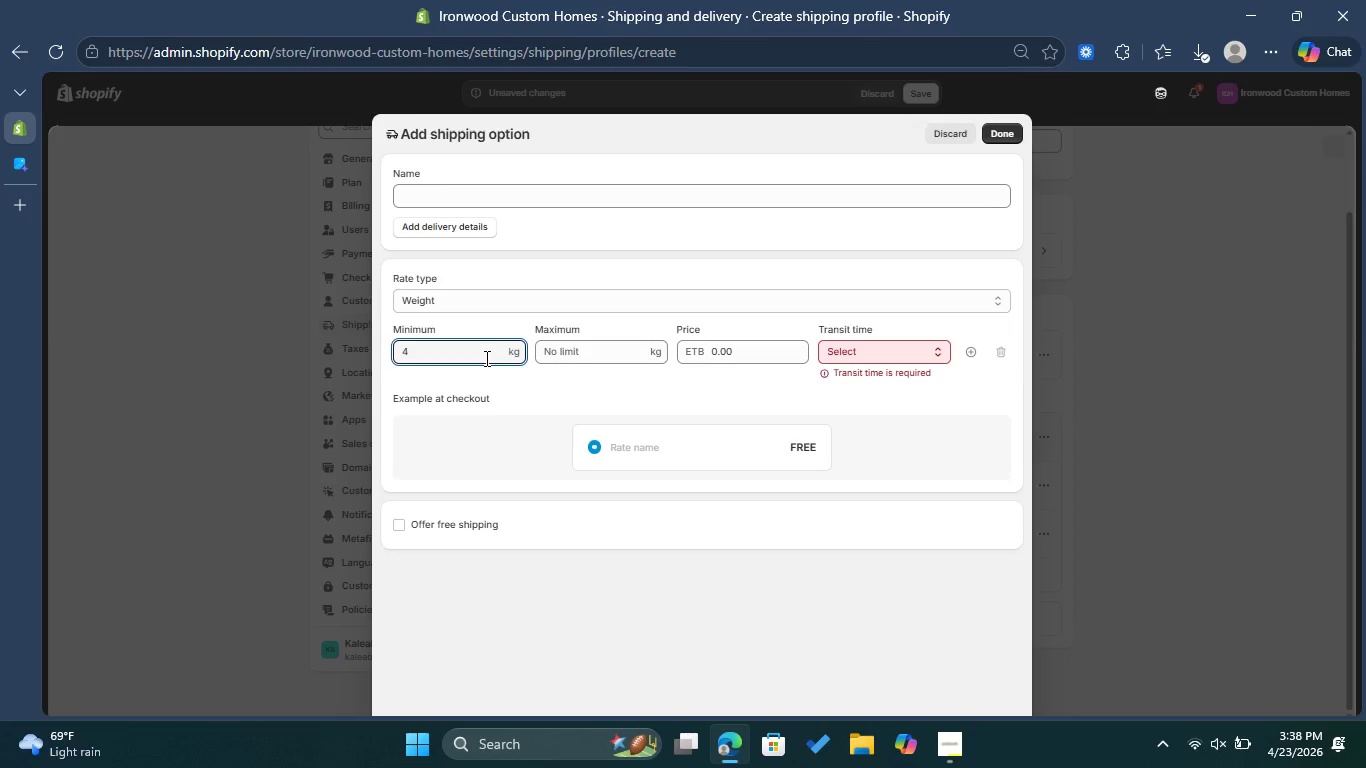 
key(Backspace)
 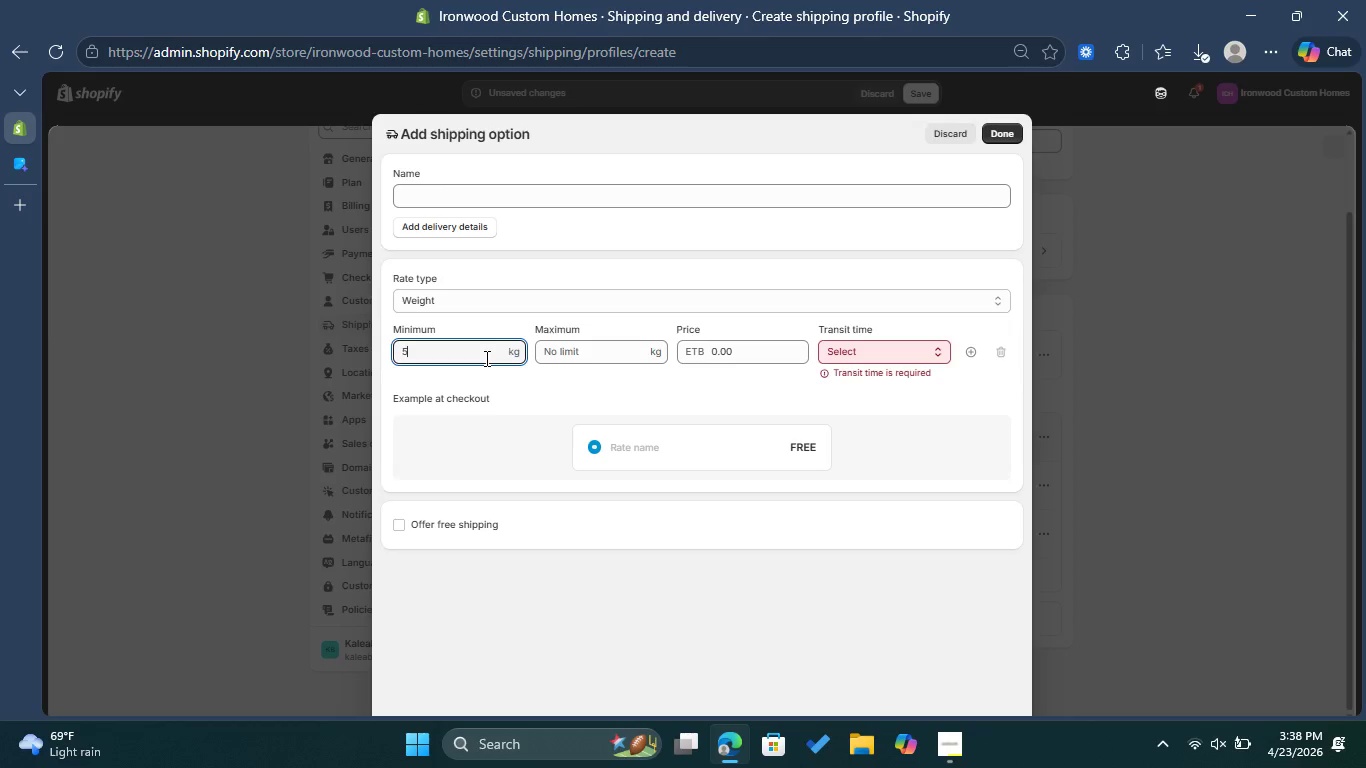 
key(5)
 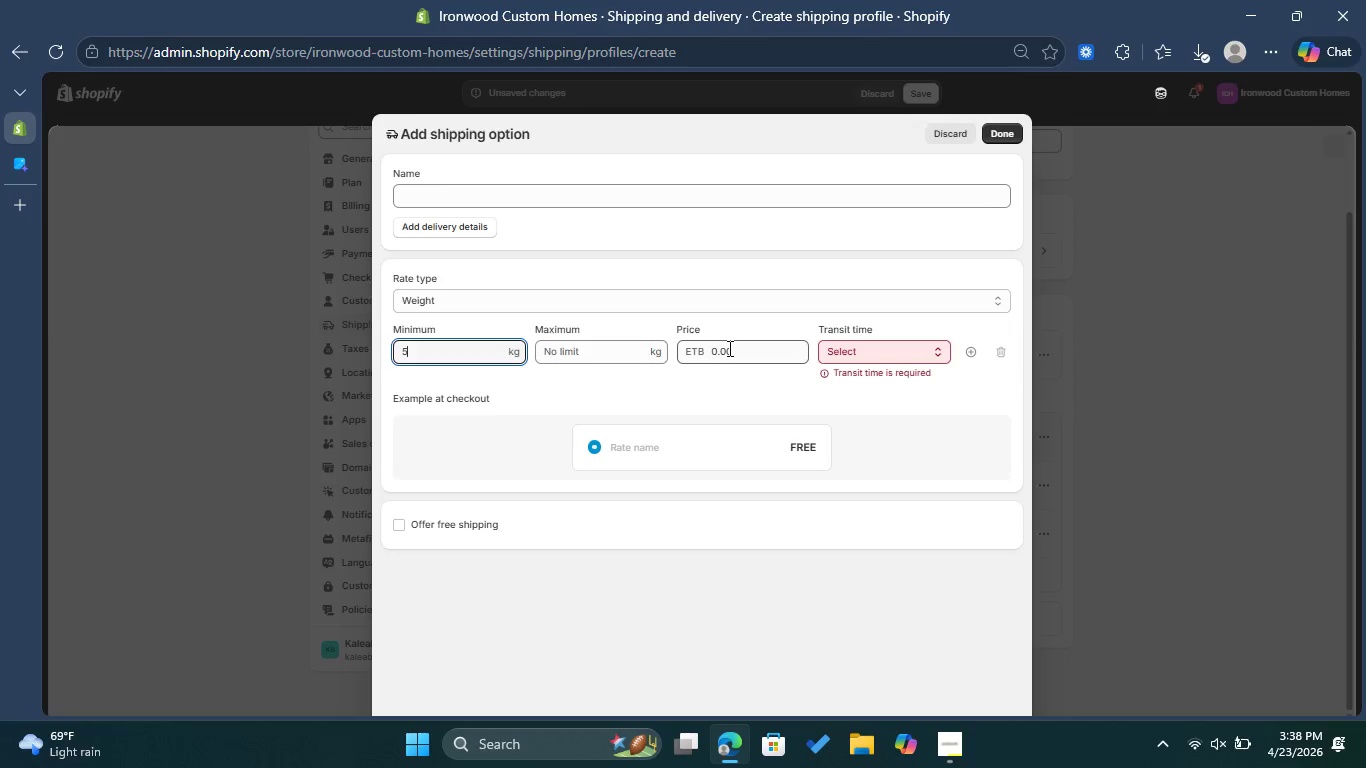 
left_click([873, 351])
 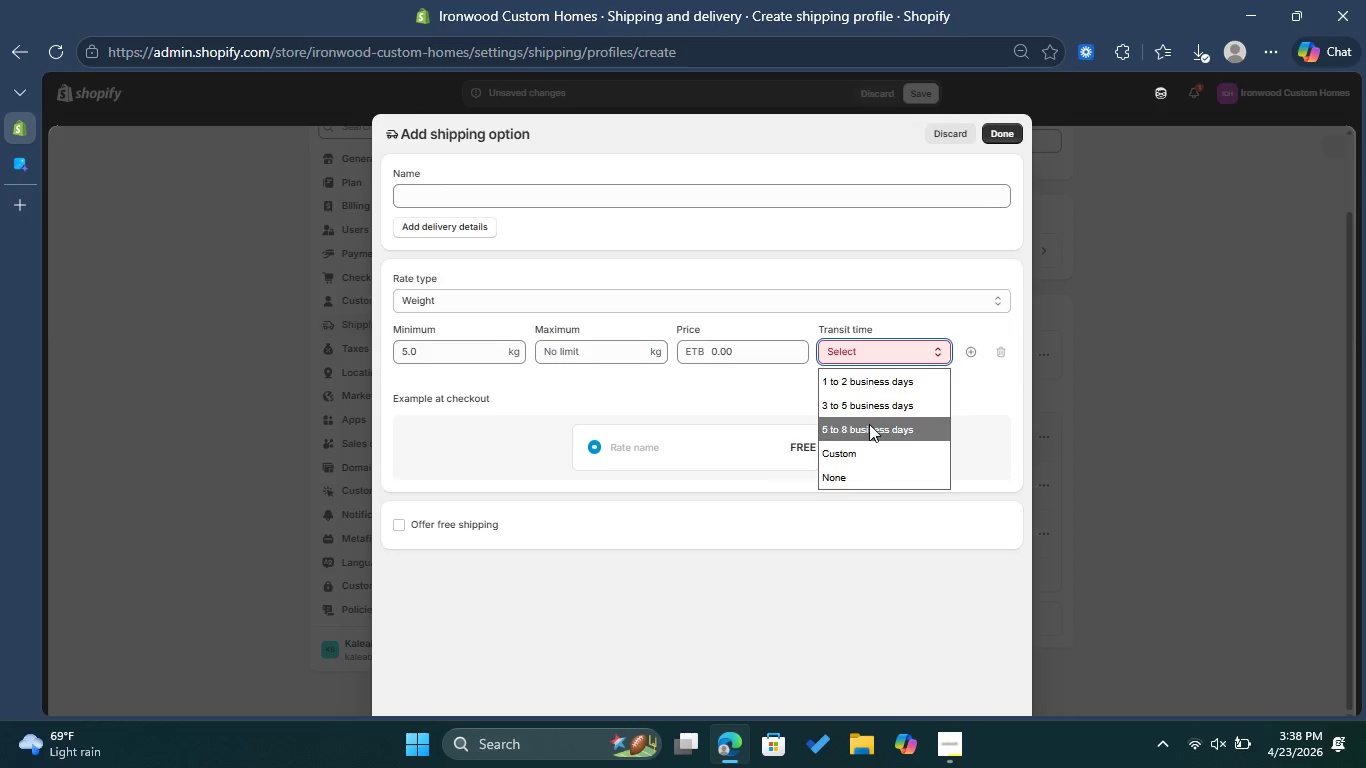 
left_click([869, 424])
 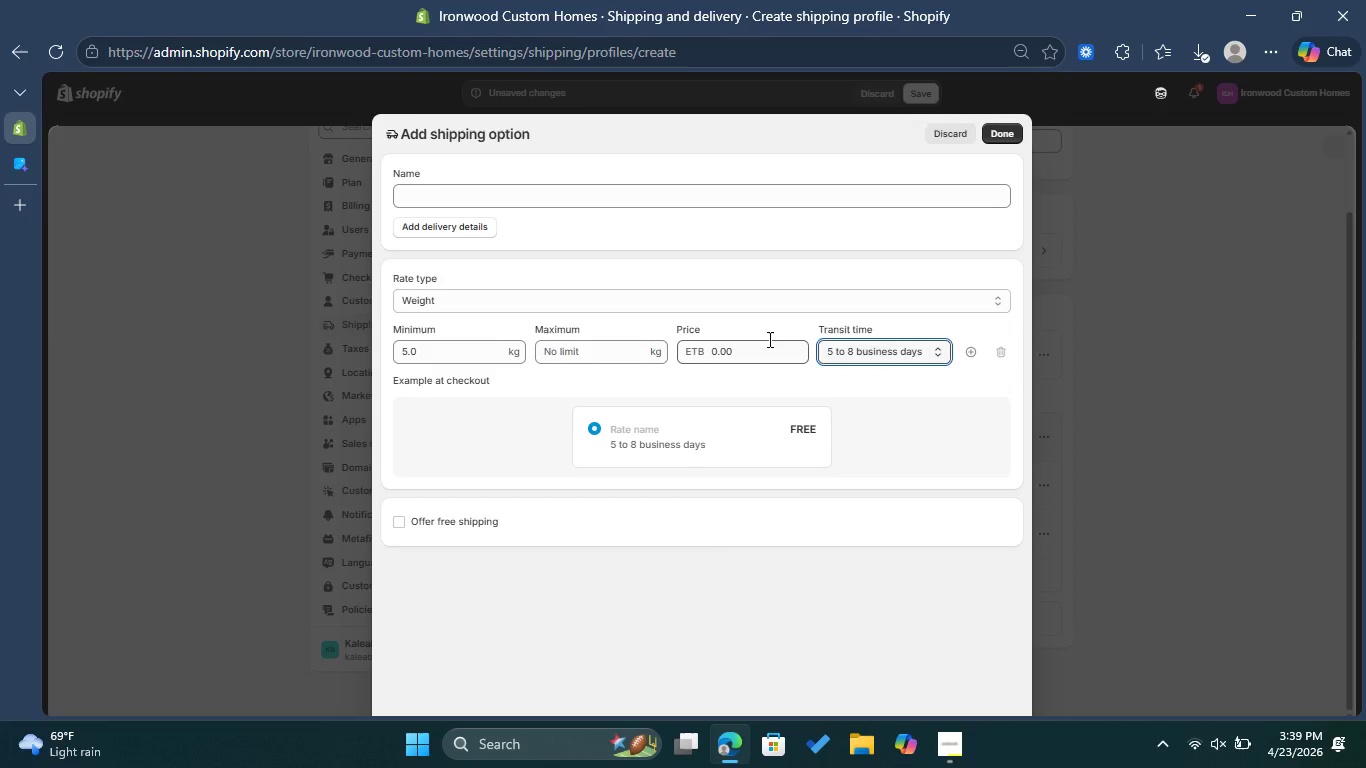 
left_click([768, 339])
 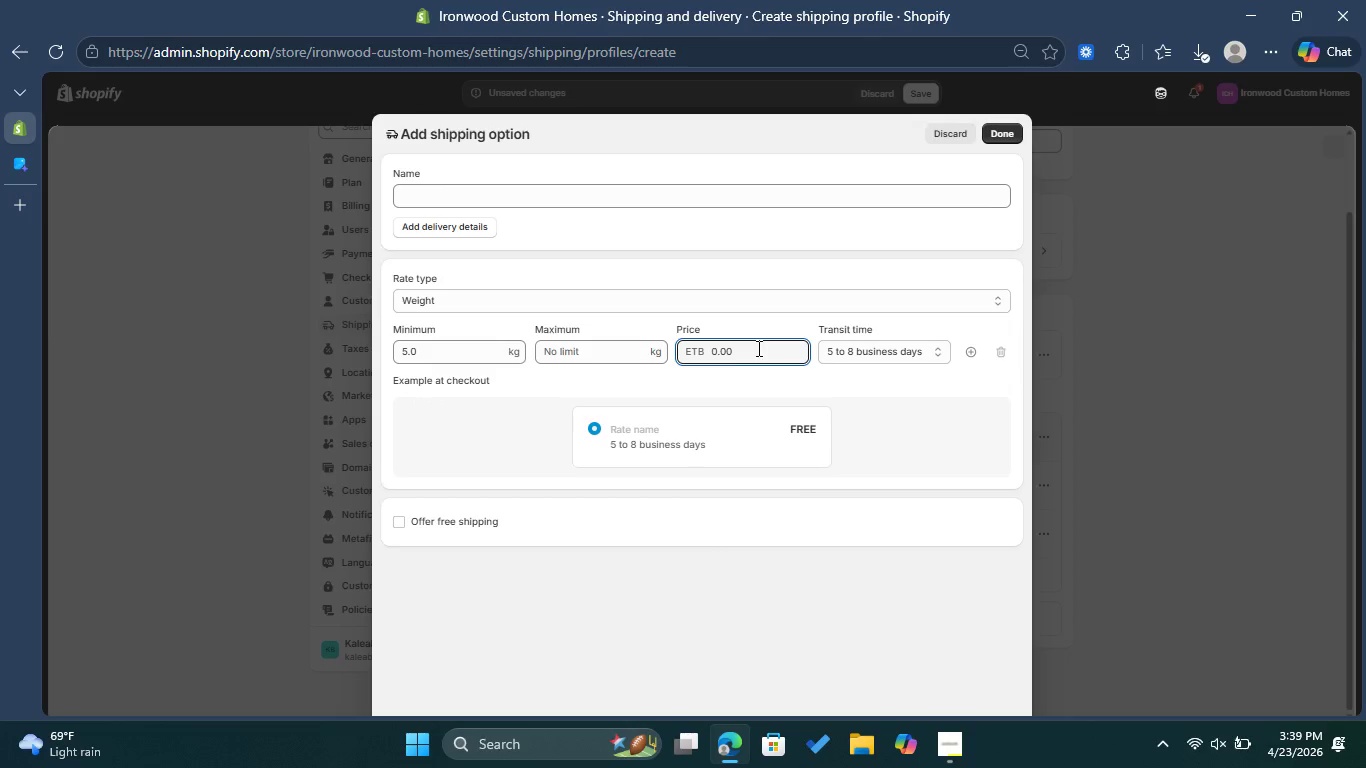 
left_click_drag(start_coordinate=[755, 349], to_coordinate=[698, 352])
 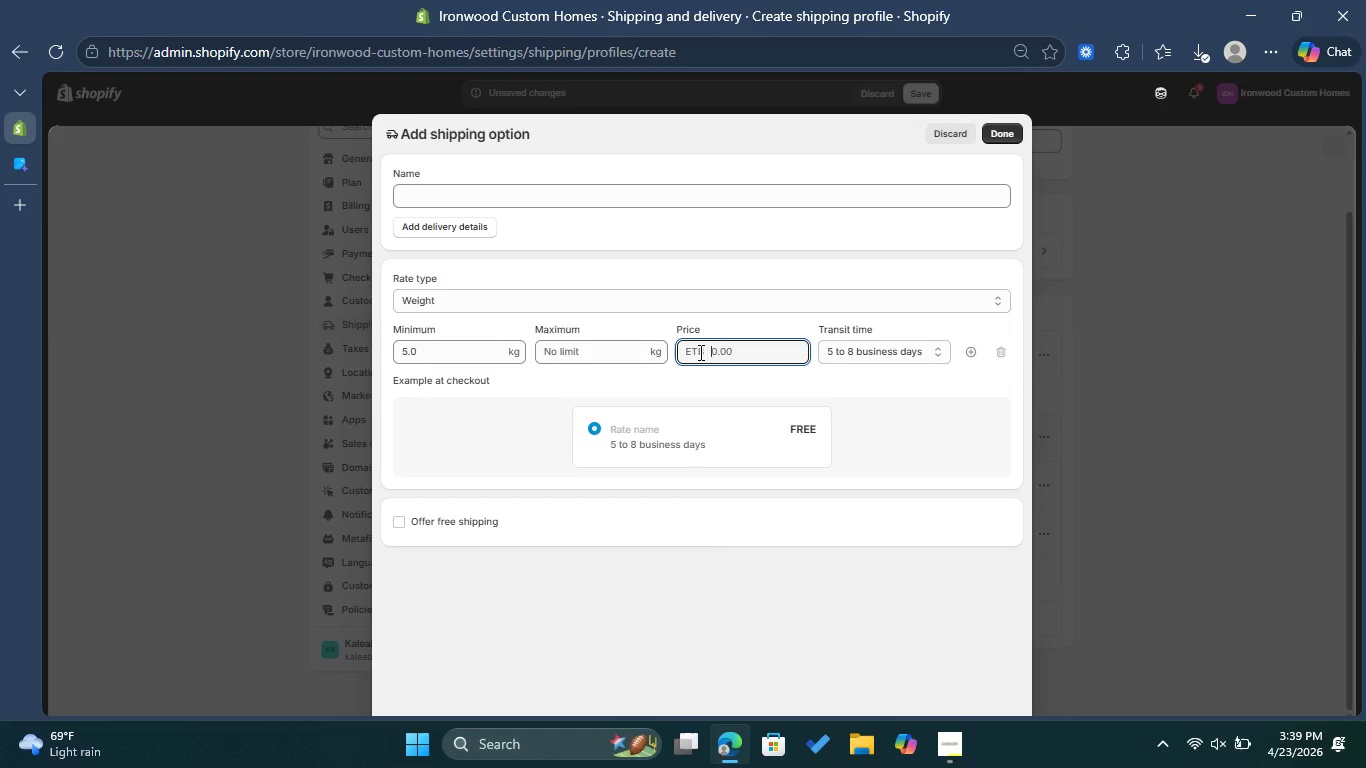 
key(Backspace)
type(25)
 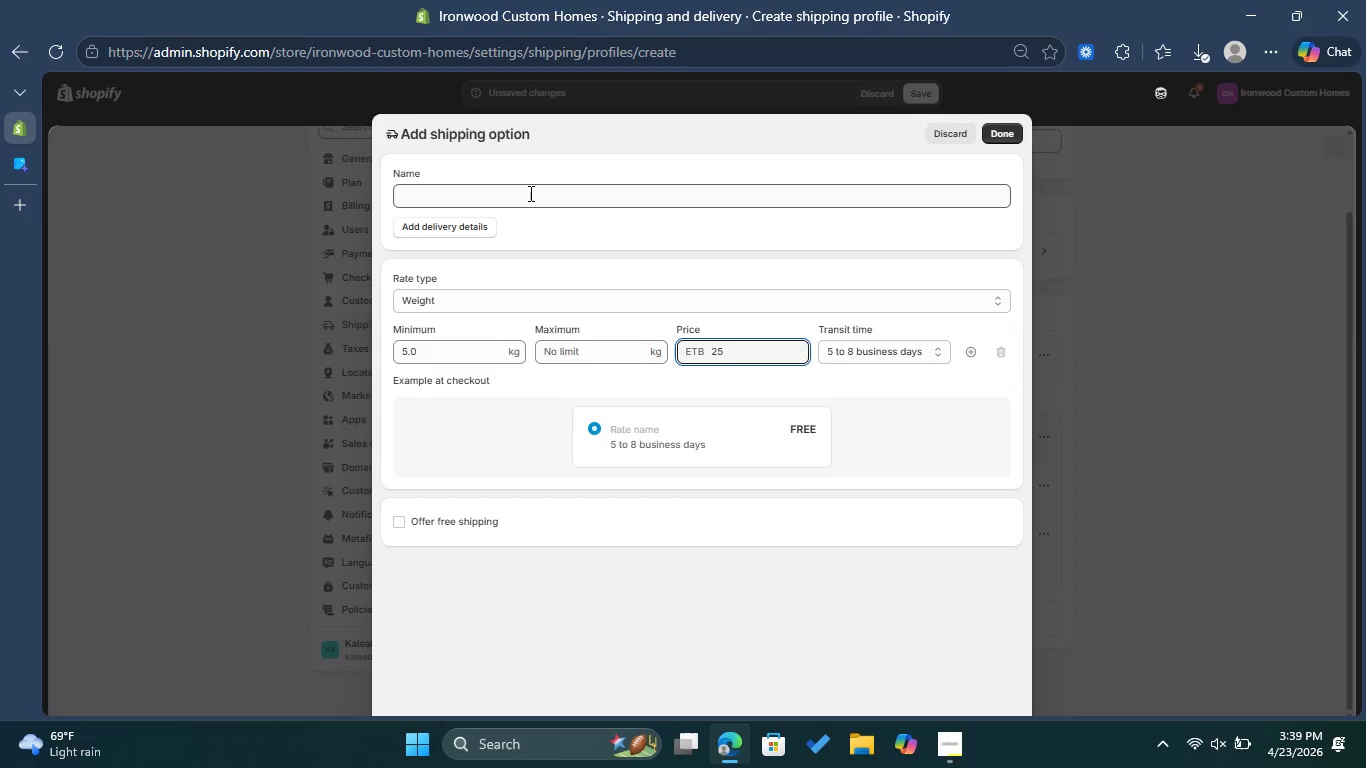 
left_click([525, 190])
 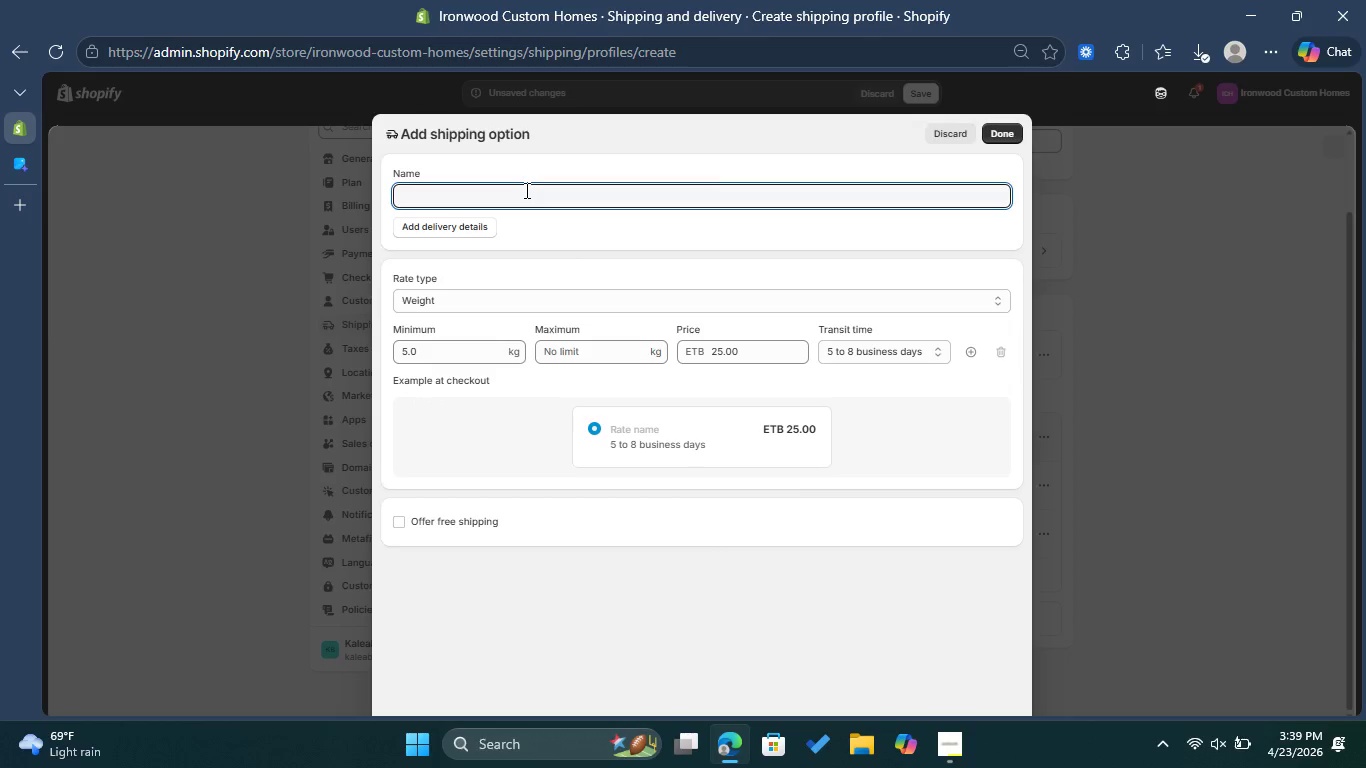 
type(large)
 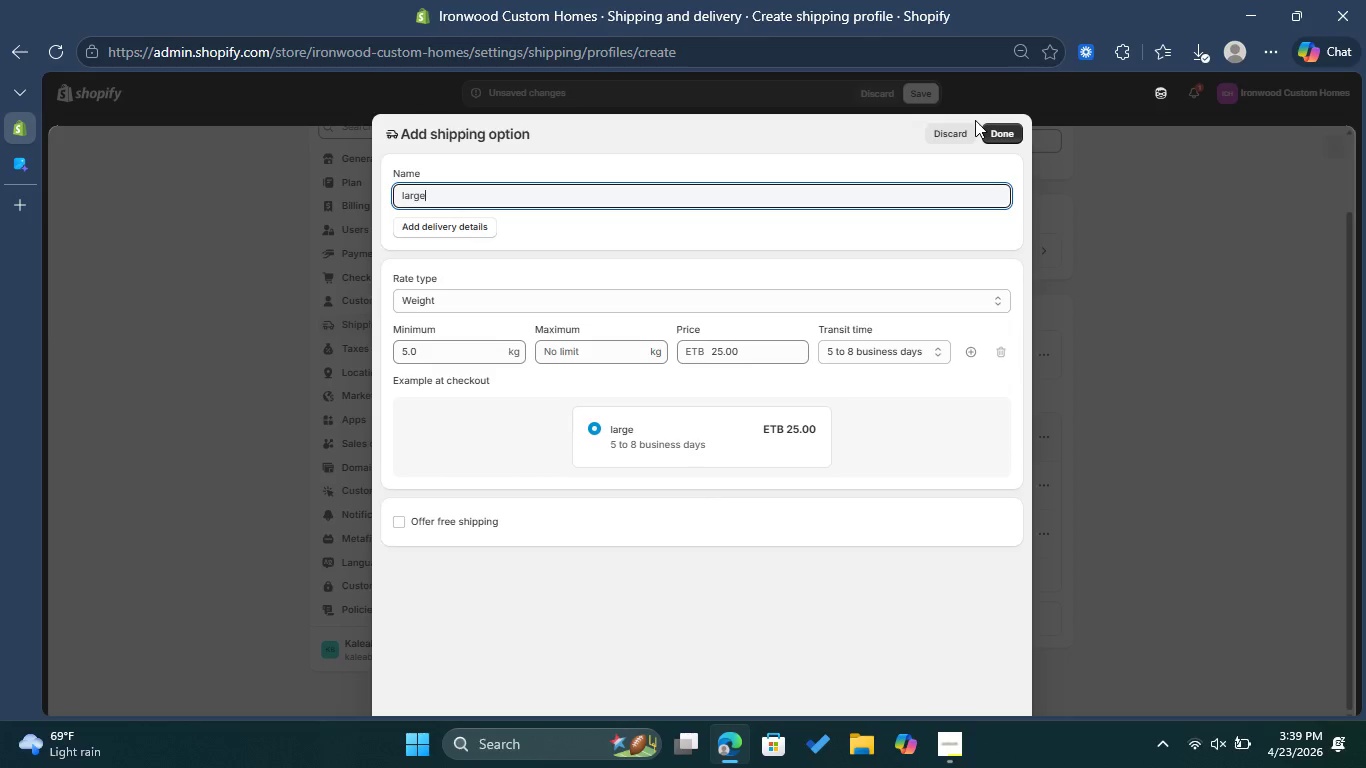 
left_click([1001, 134])
 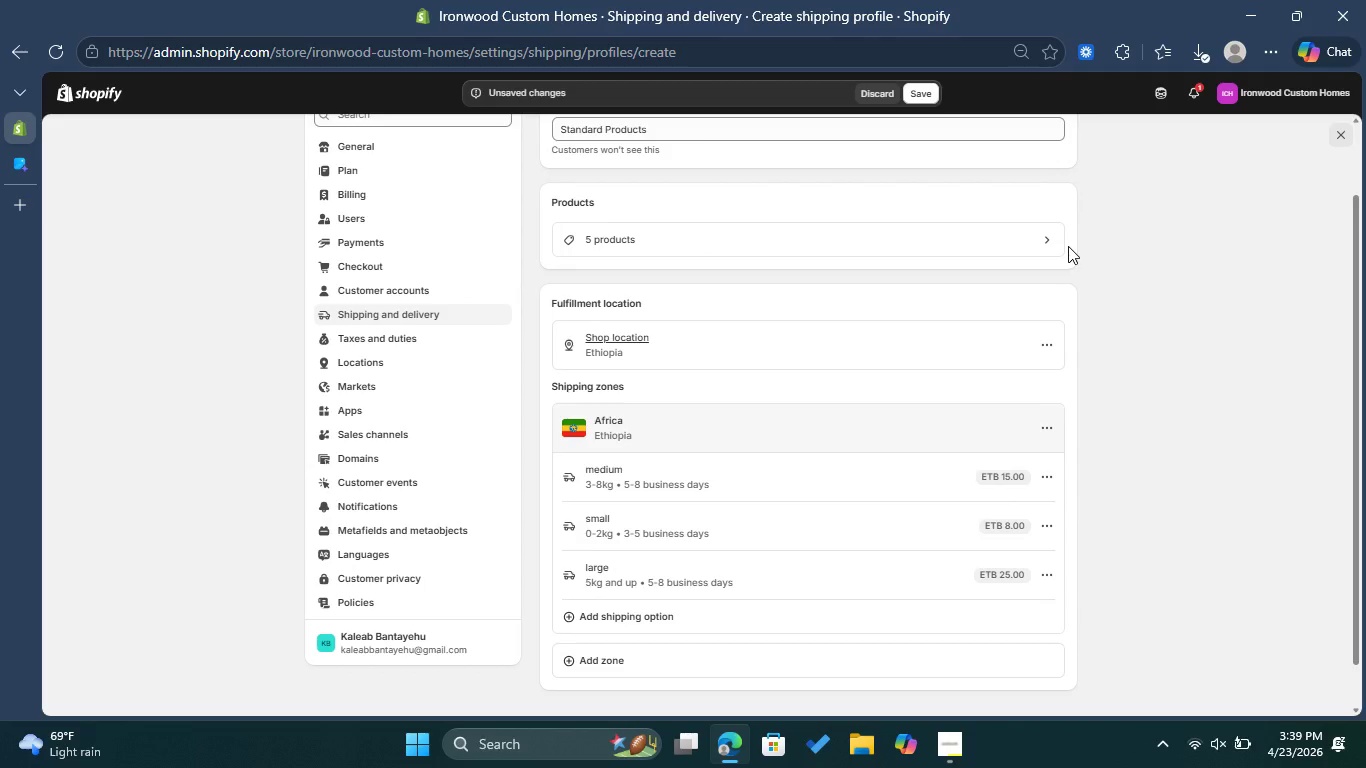 
left_click([918, 97])
 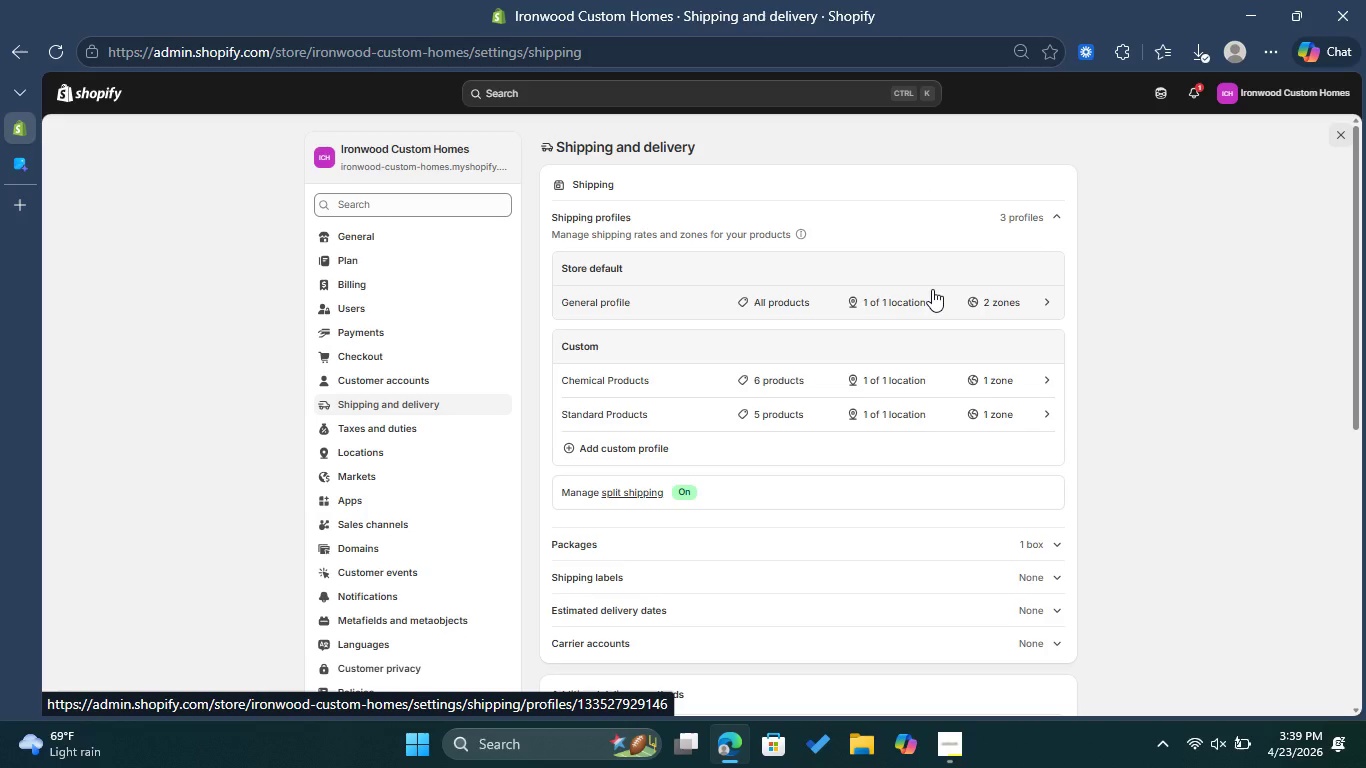 
wait(31.05)
 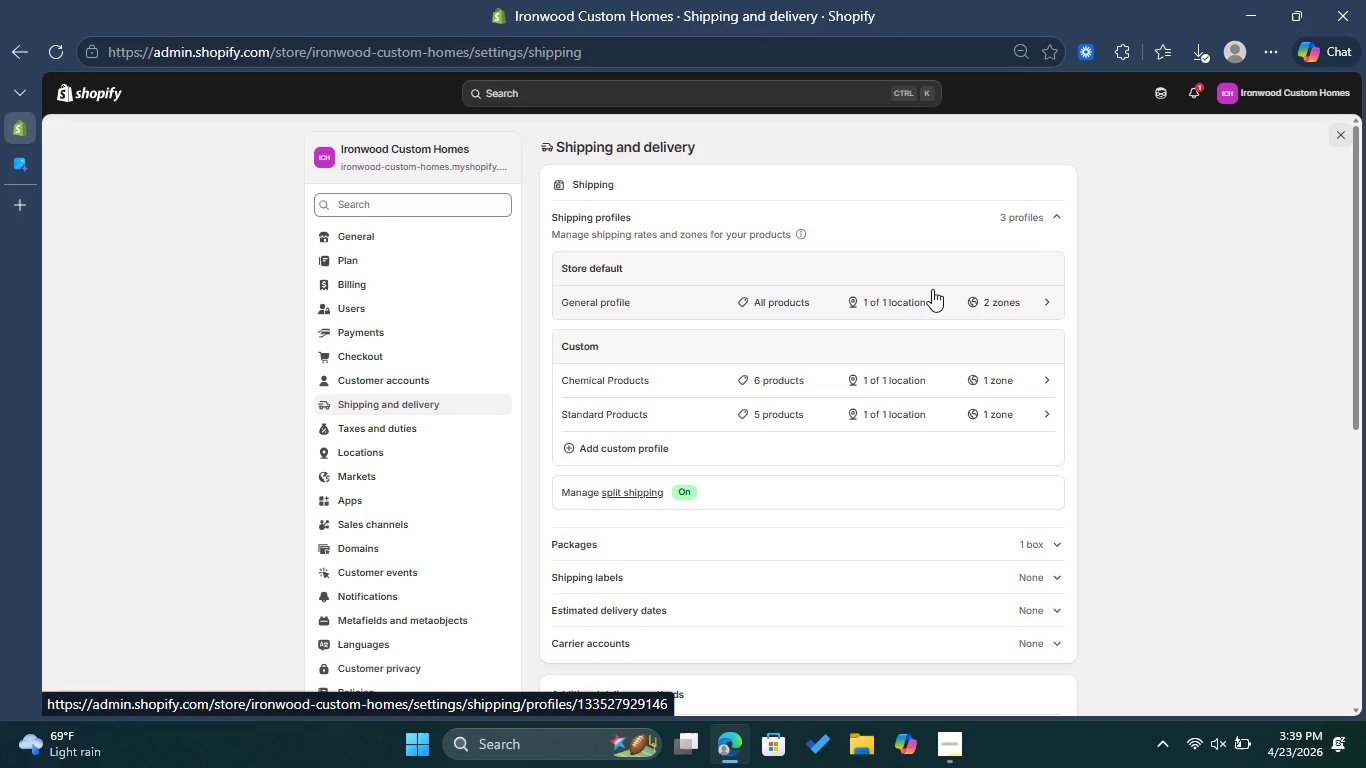 
scroll: coordinate [934, 344], scroll_direction: down, amount: 5.0
 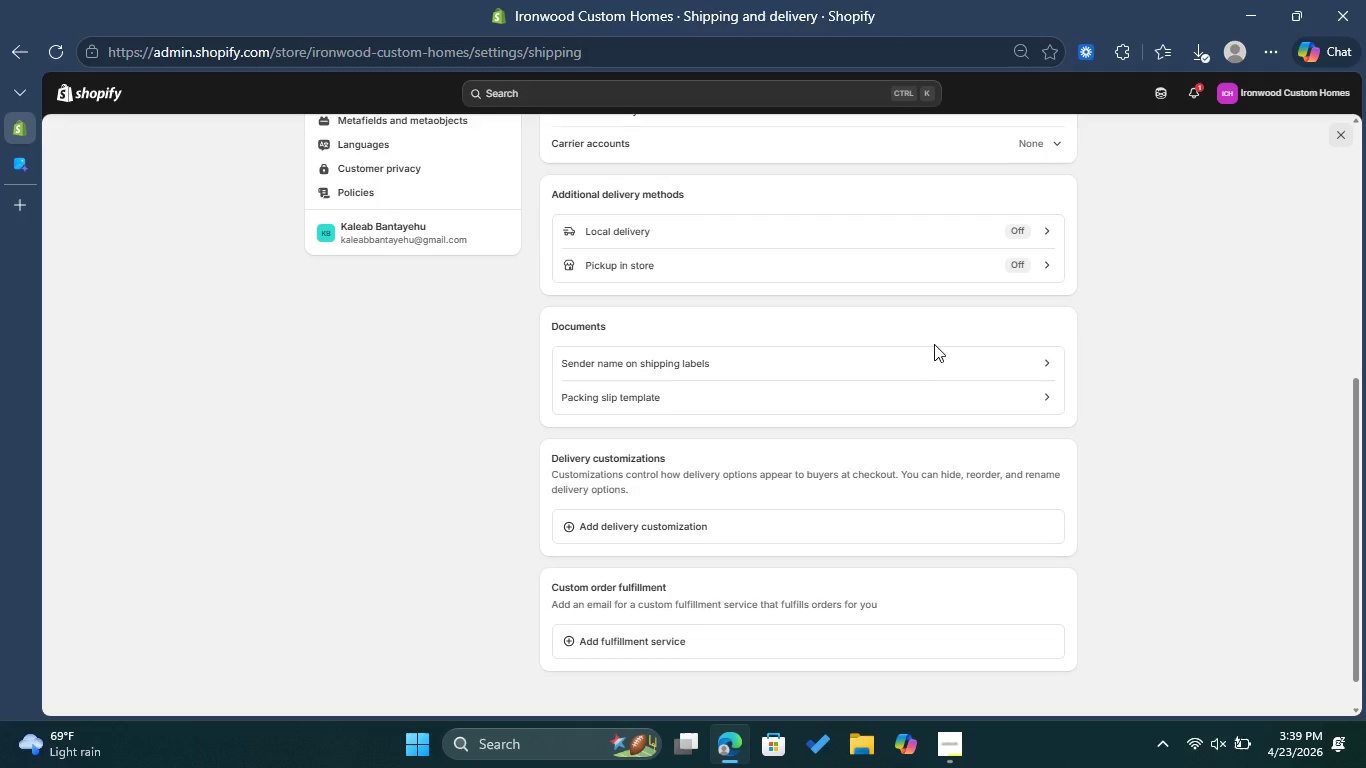 
wait(7.31)
 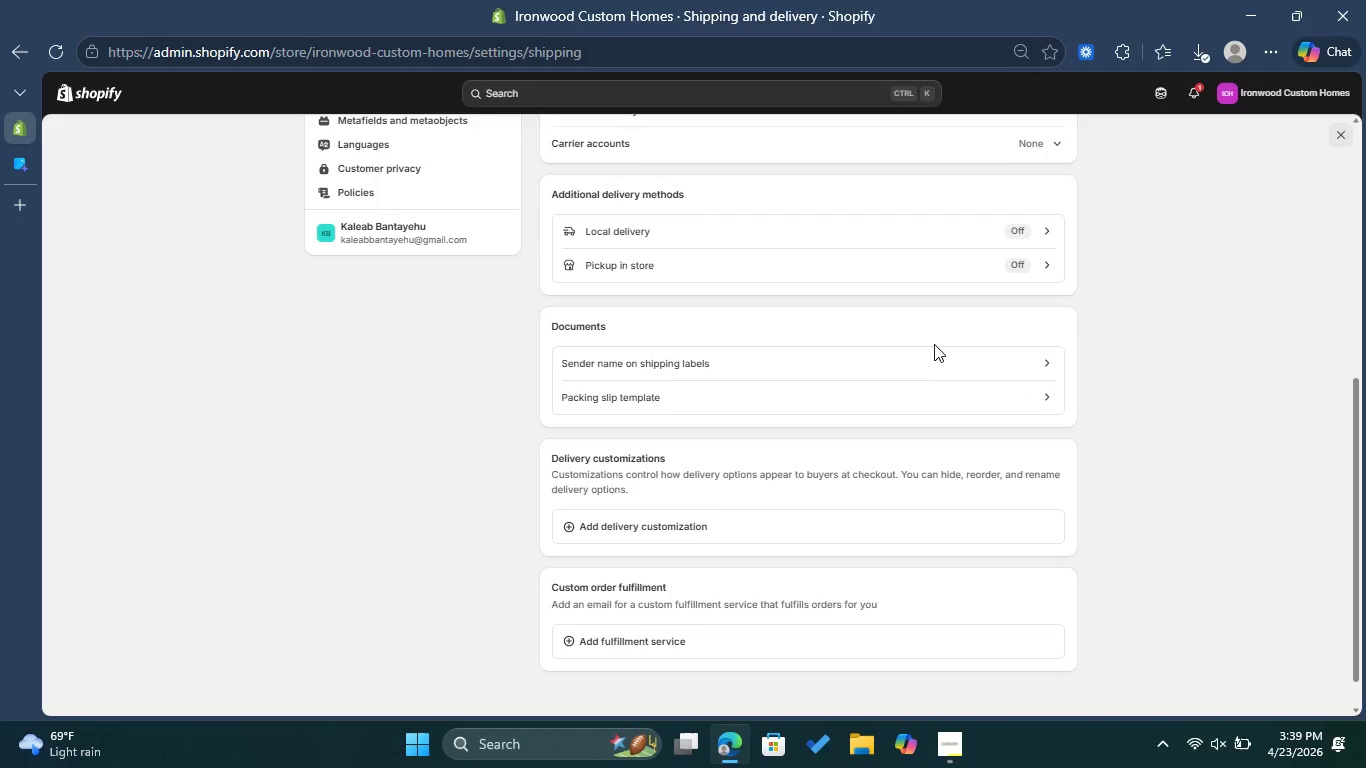 
left_click([757, 531])
 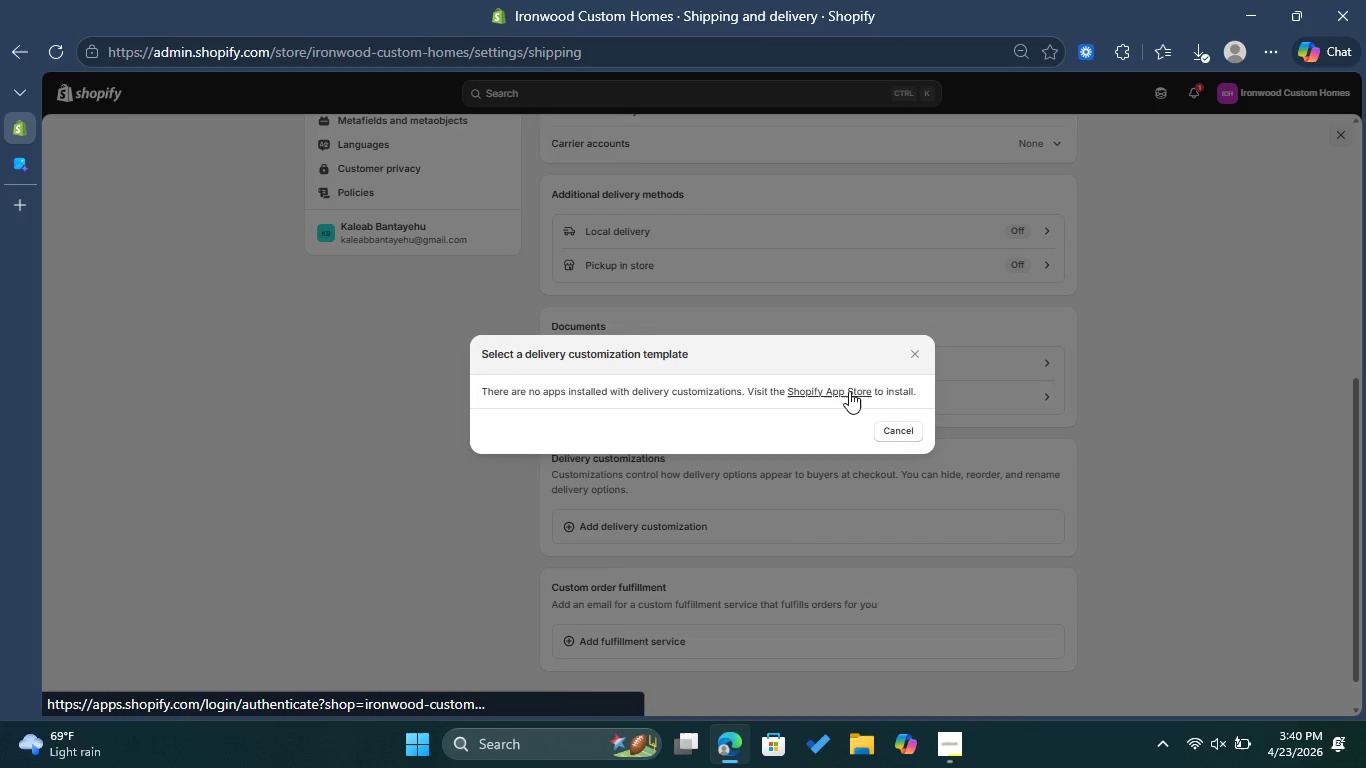 
wait(5.88)
 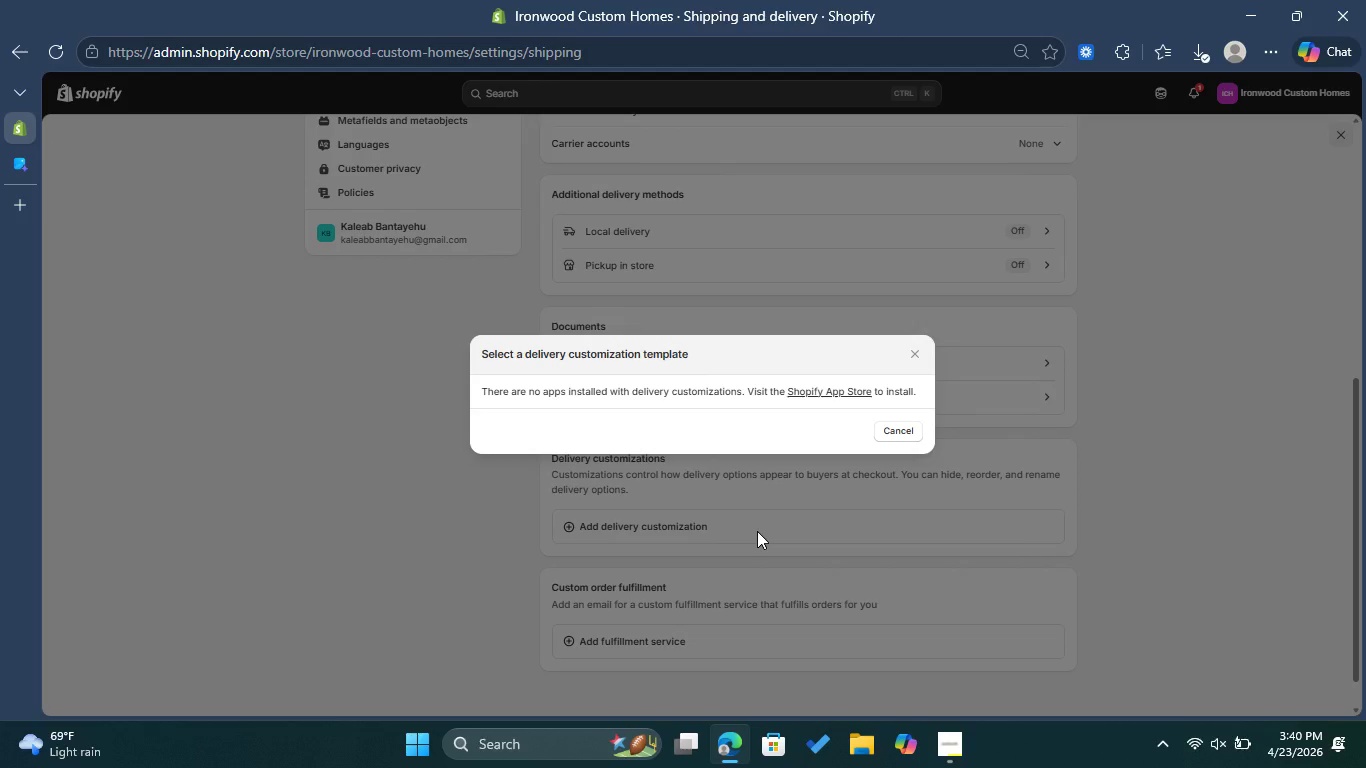 
left_click([919, 345])
 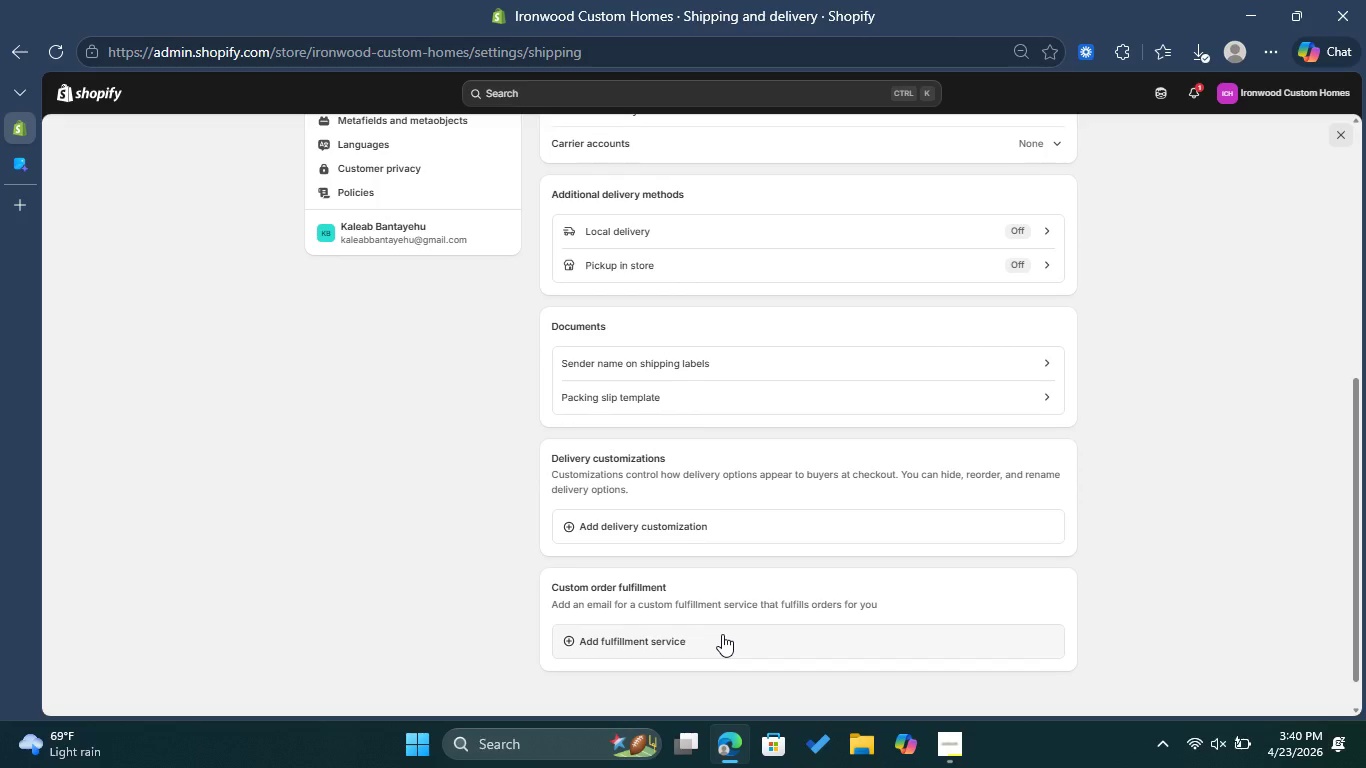 
left_click([722, 634])
 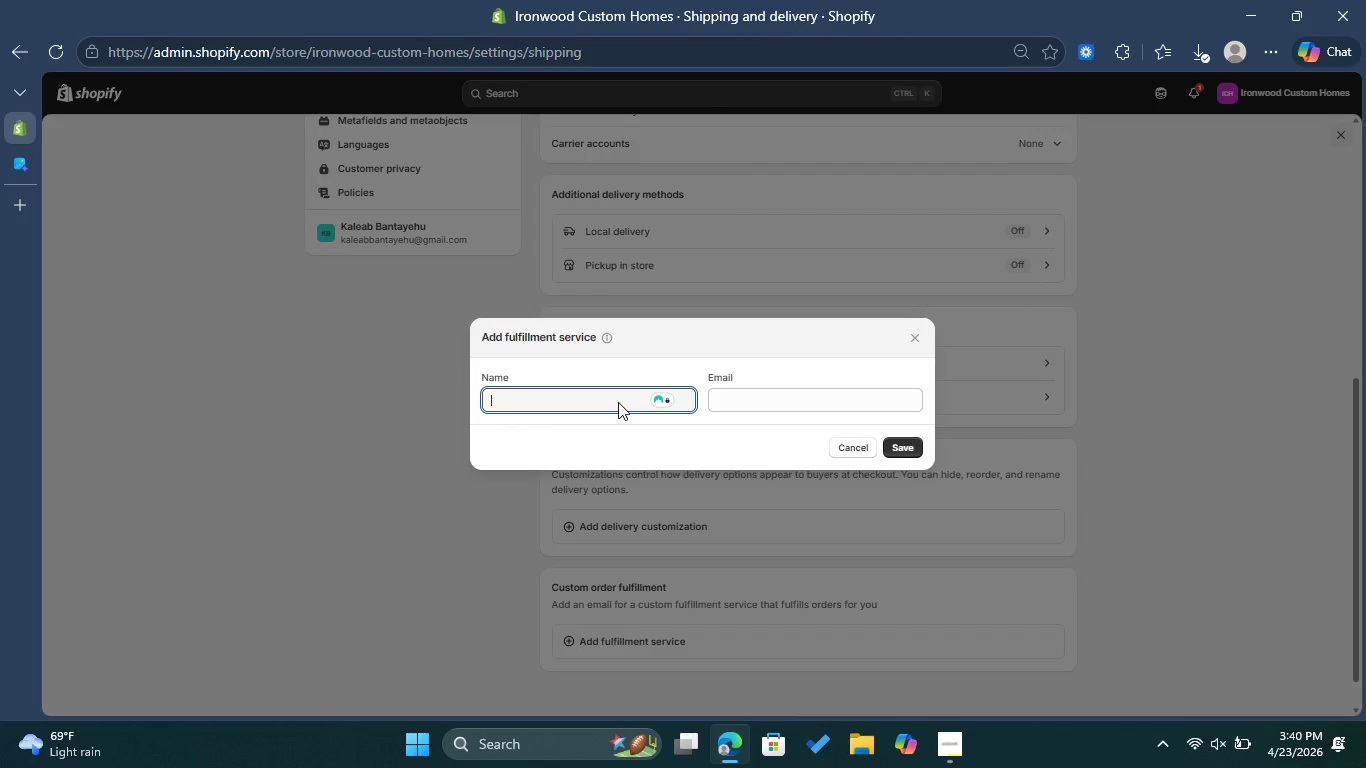 
left_click([618, 402])
 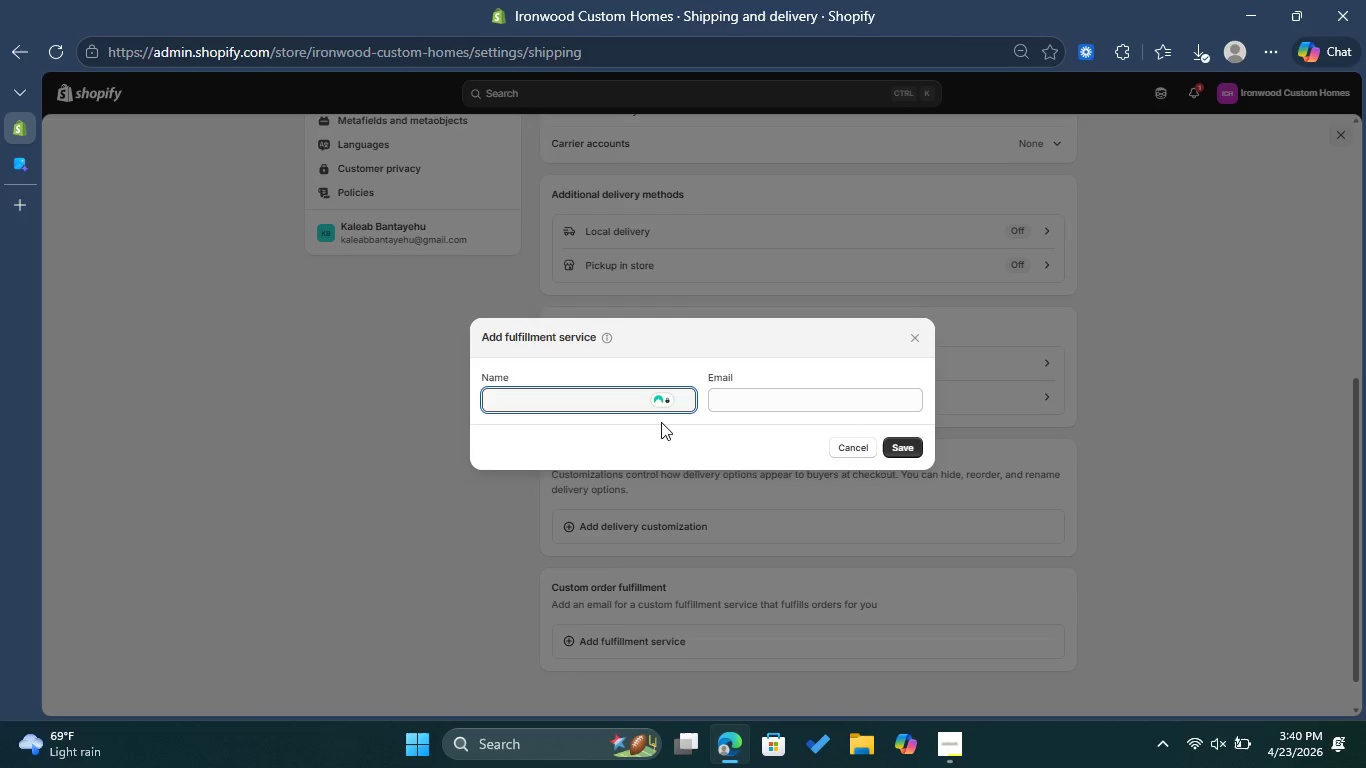 
wait(10.08)
 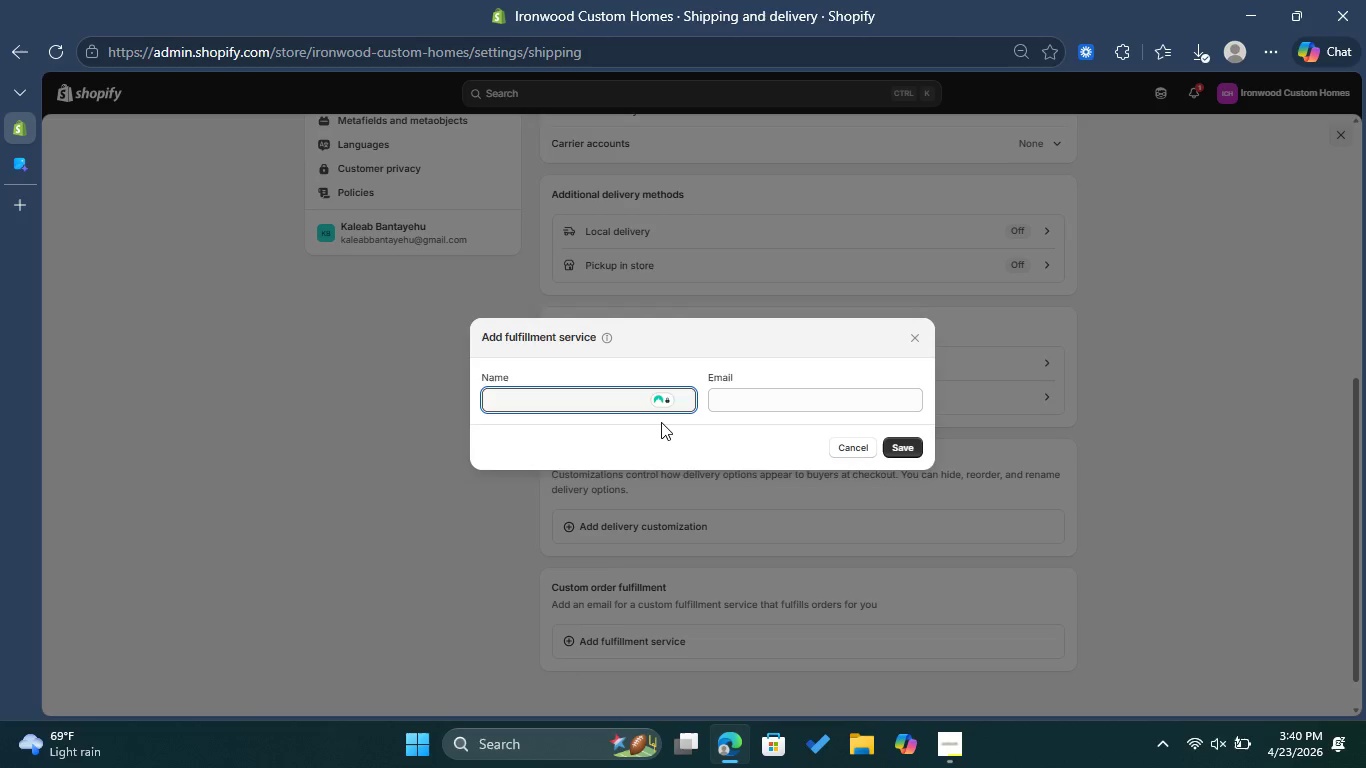 
left_click([679, 520])
 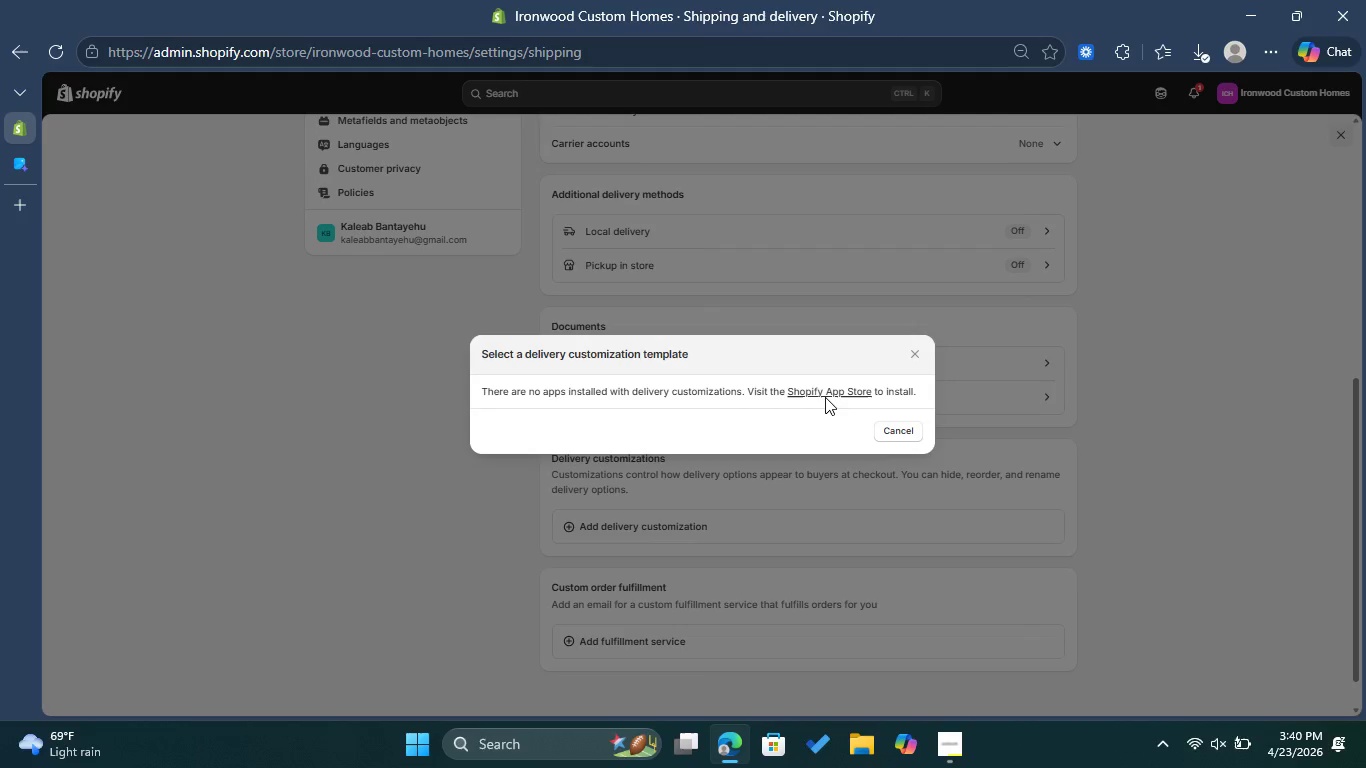 
left_click([825, 397])
 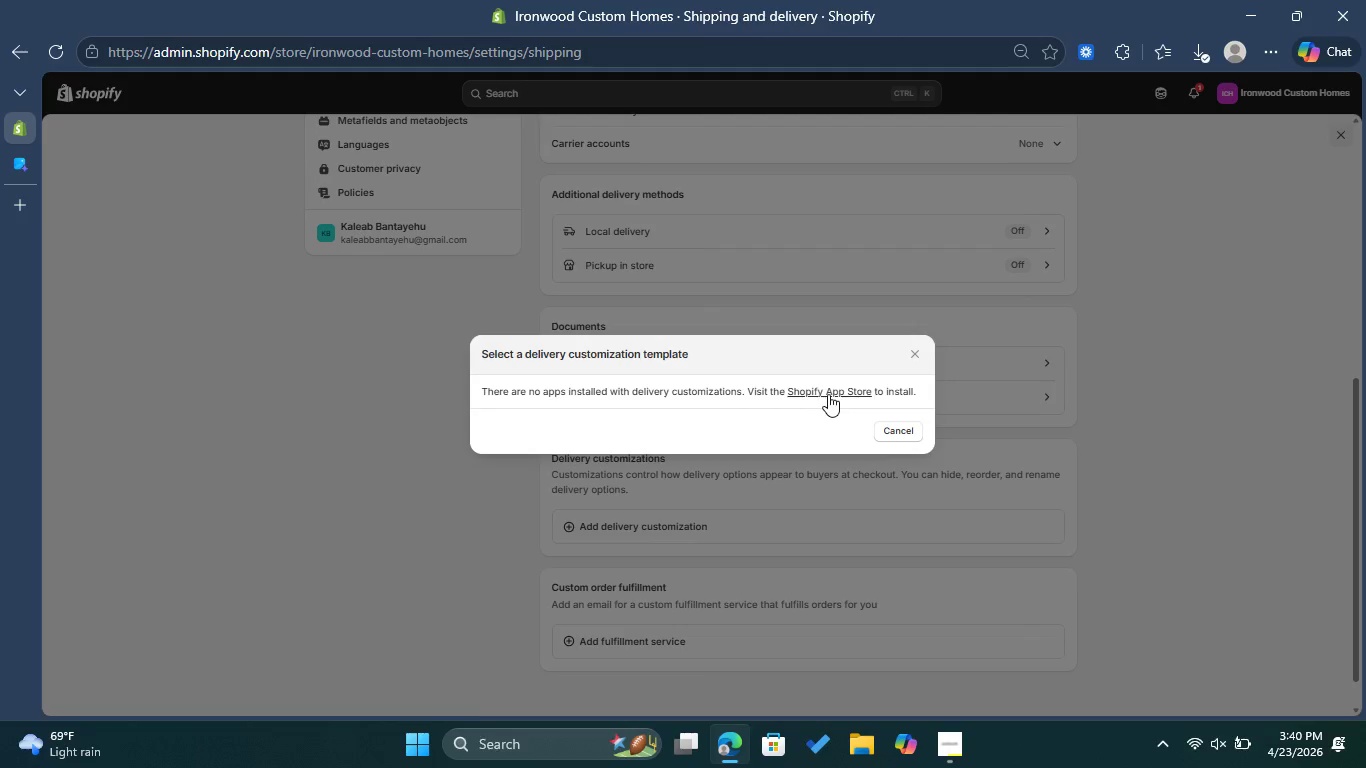 
left_click([831, 389])
 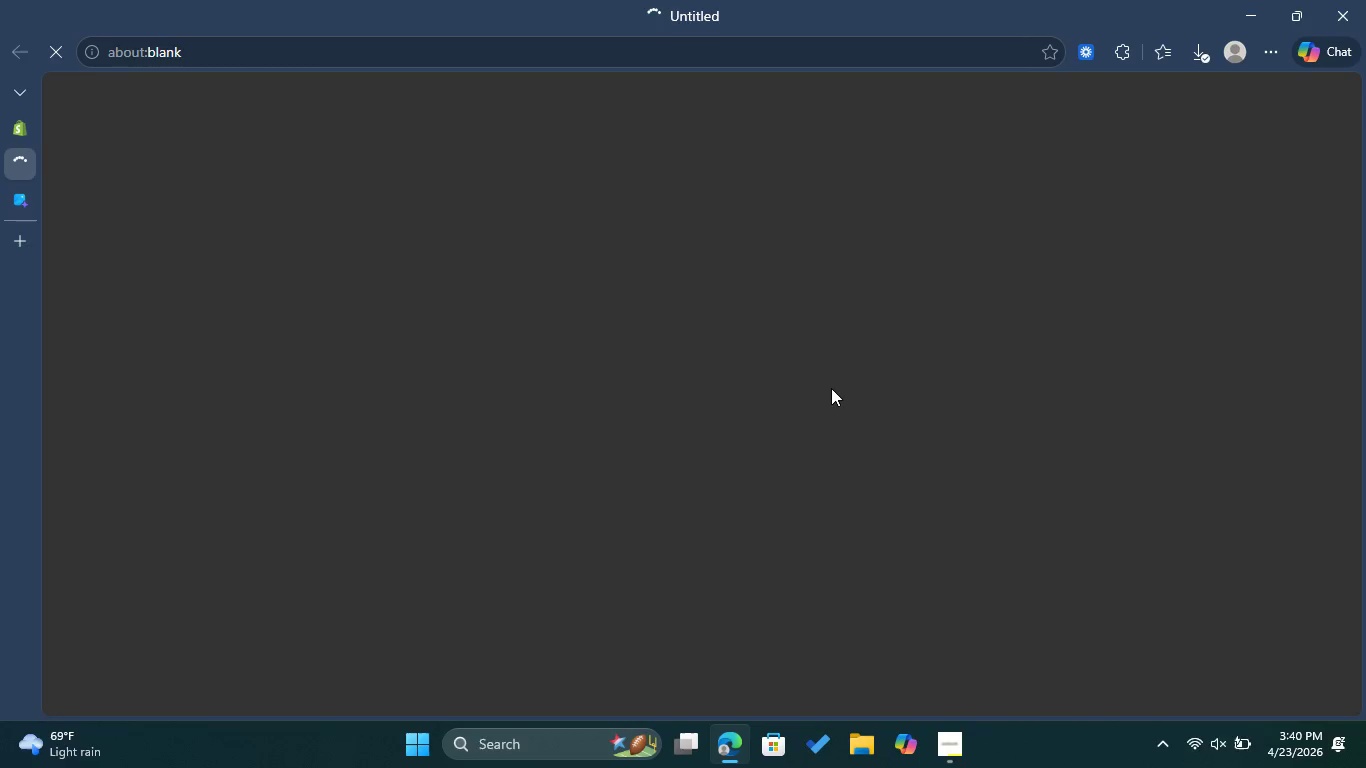 
wait(8.14)
 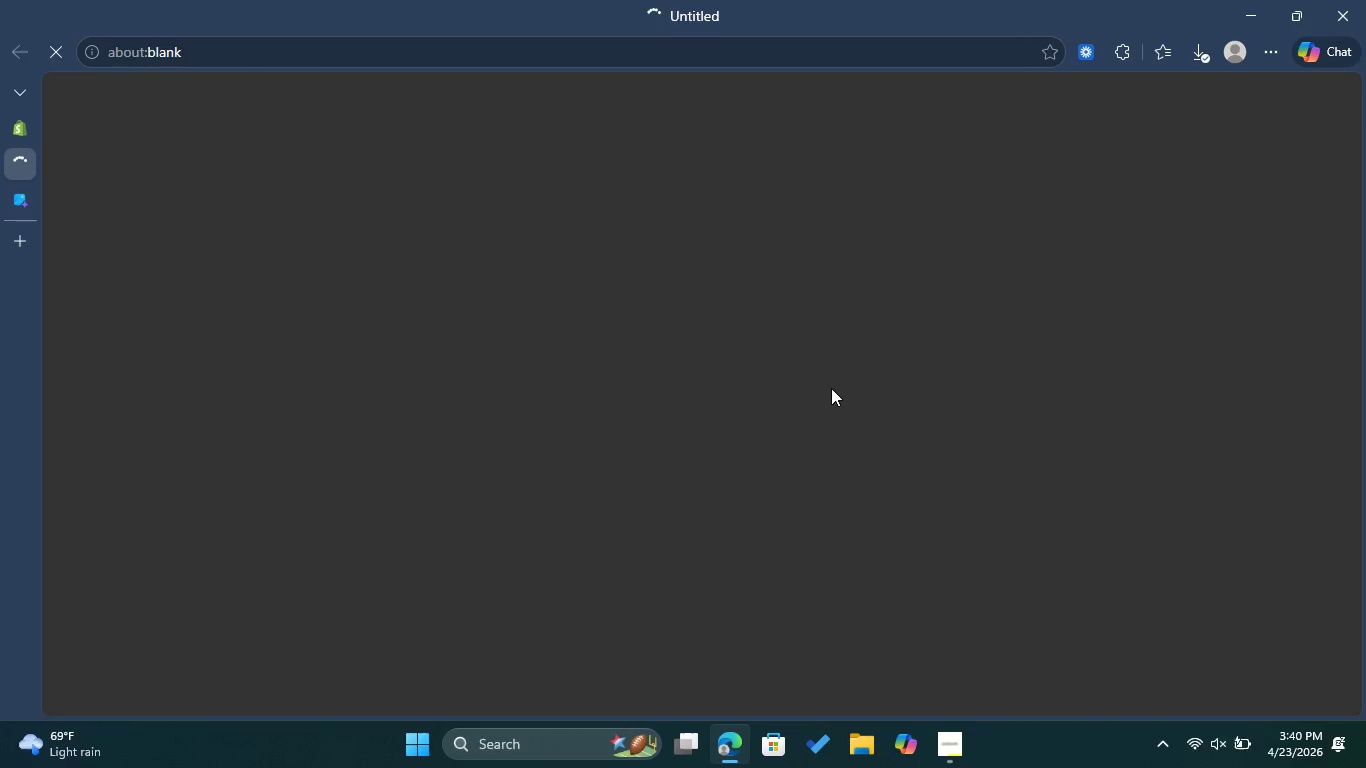 
left_click([27, 130])
 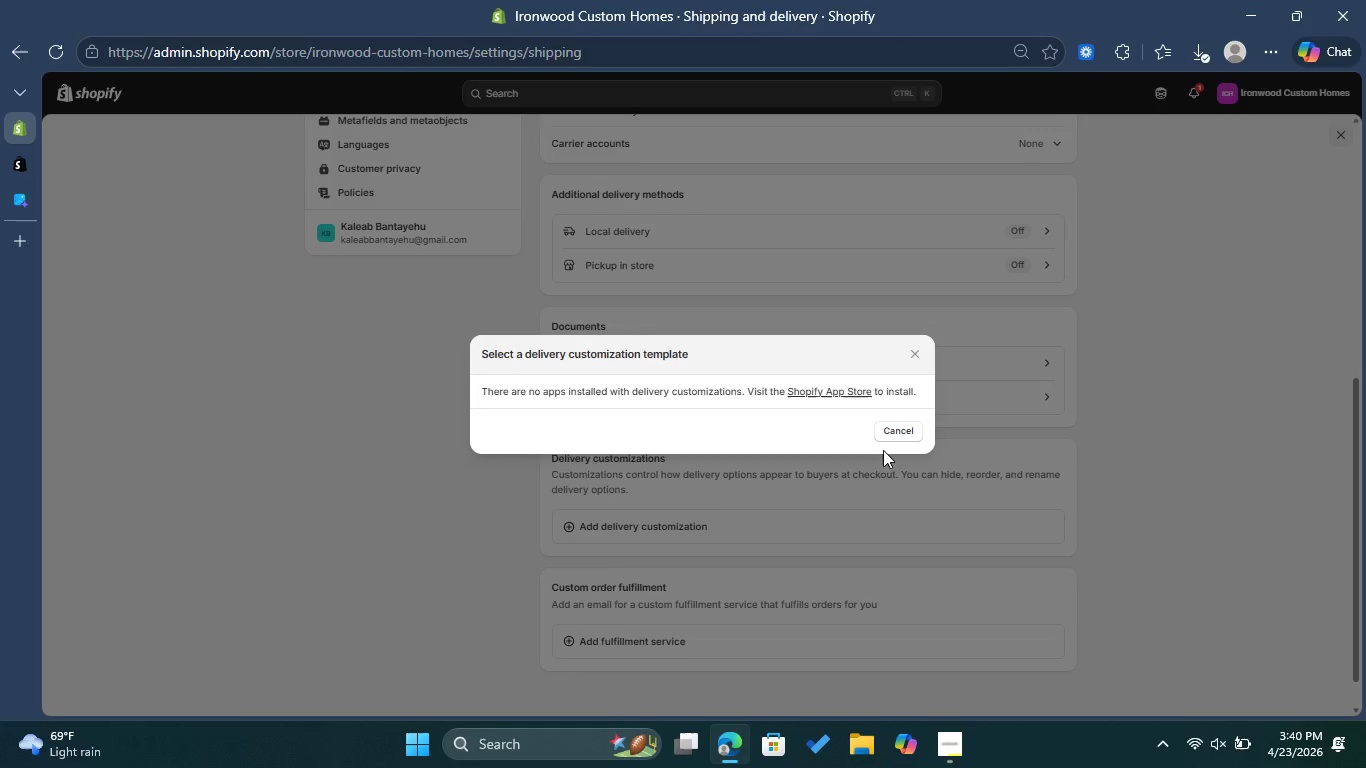 
left_click([888, 430])
 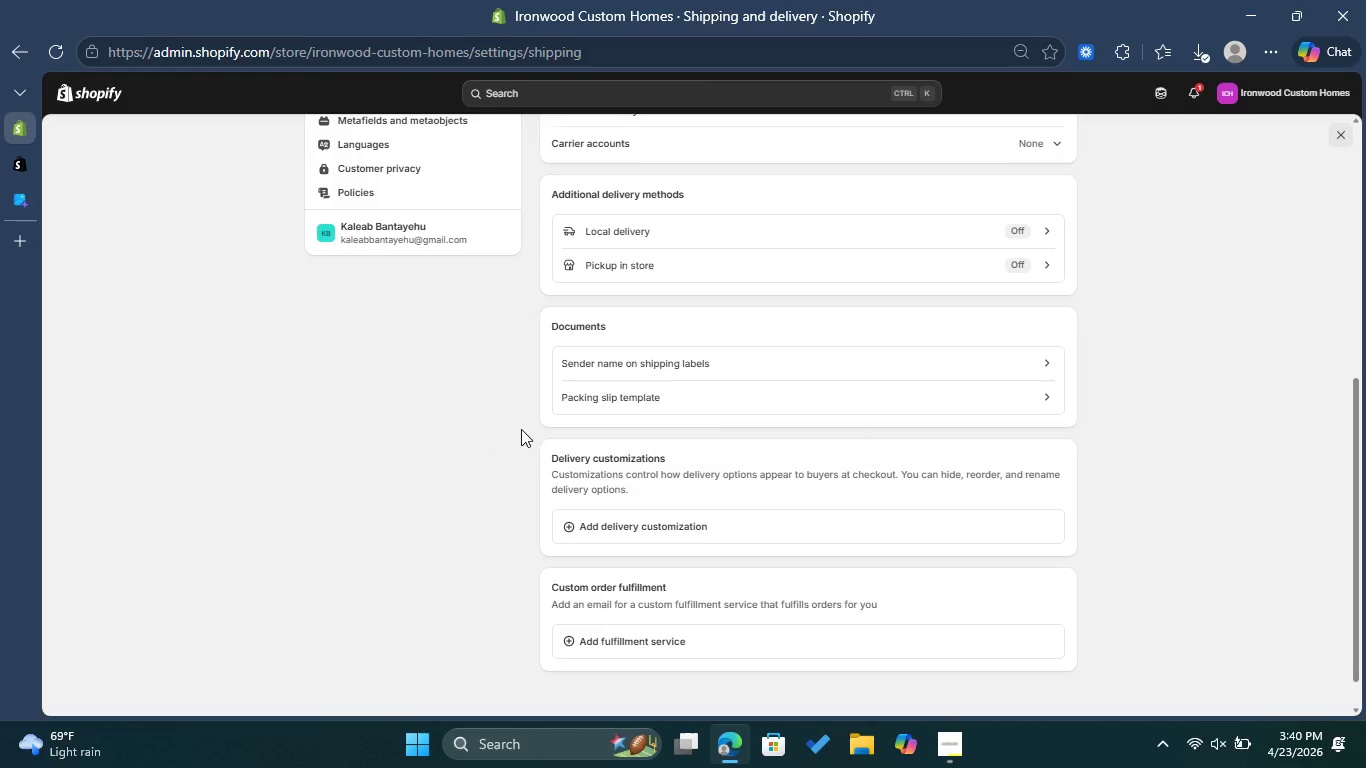 
scroll: coordinate [390, 273], scroll_direction: up, amount: 9.0
 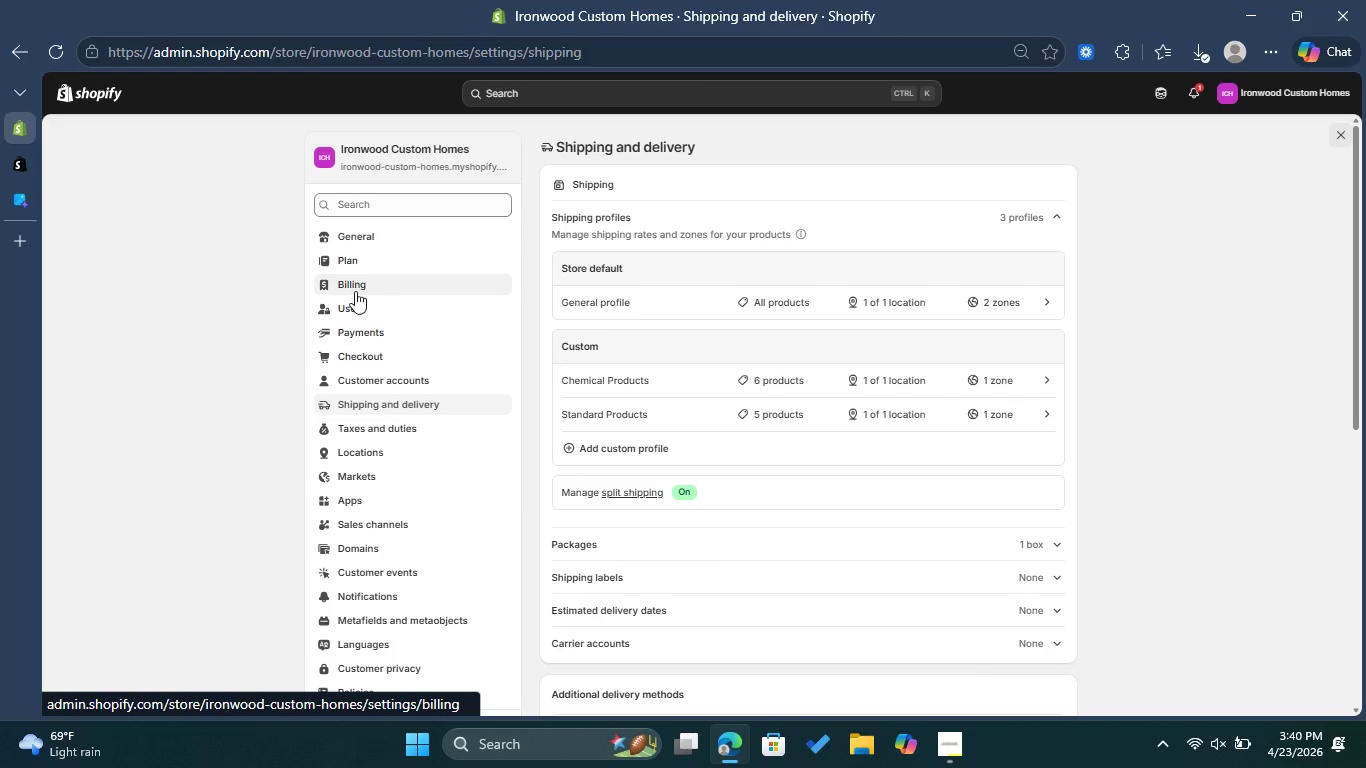 
scroll: coordinate [338, 283], scroll_direction: none, amount: 0.0
 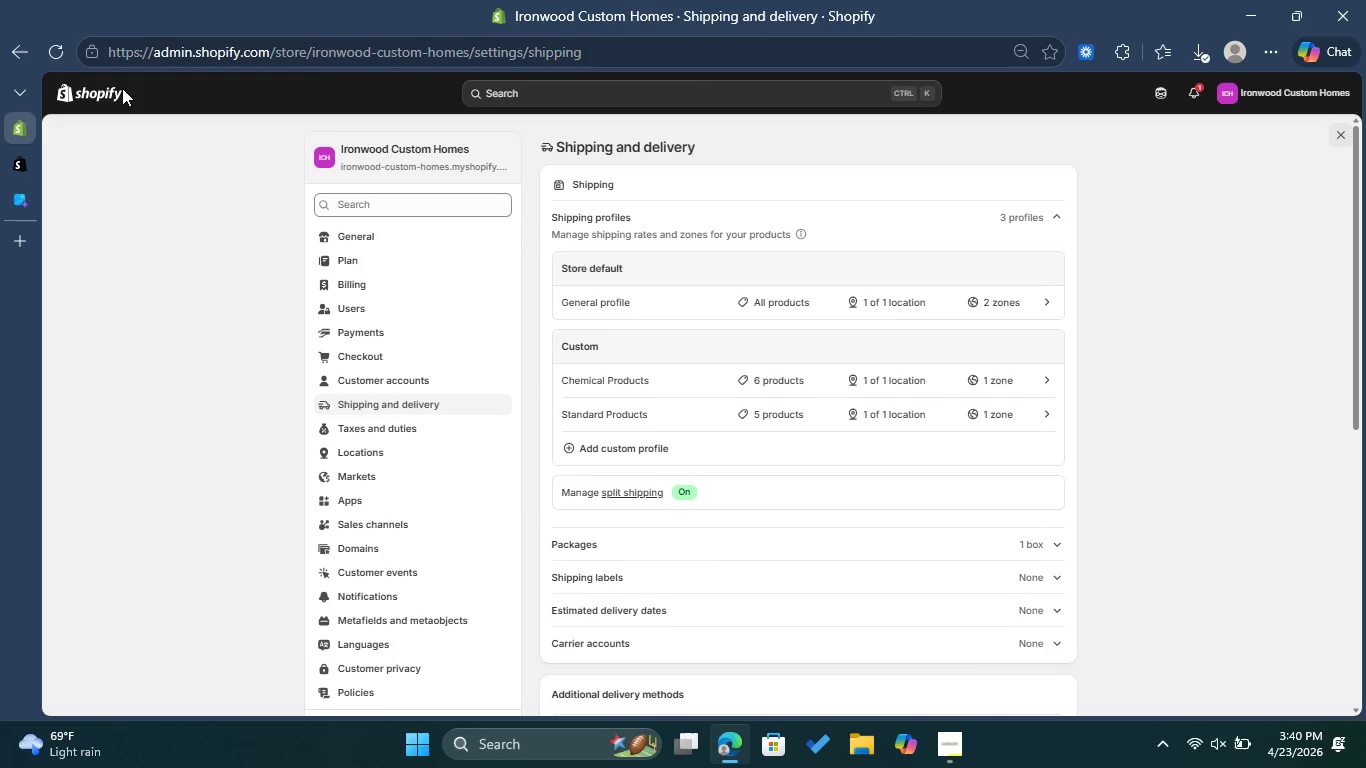 
left_click([121, 88])
 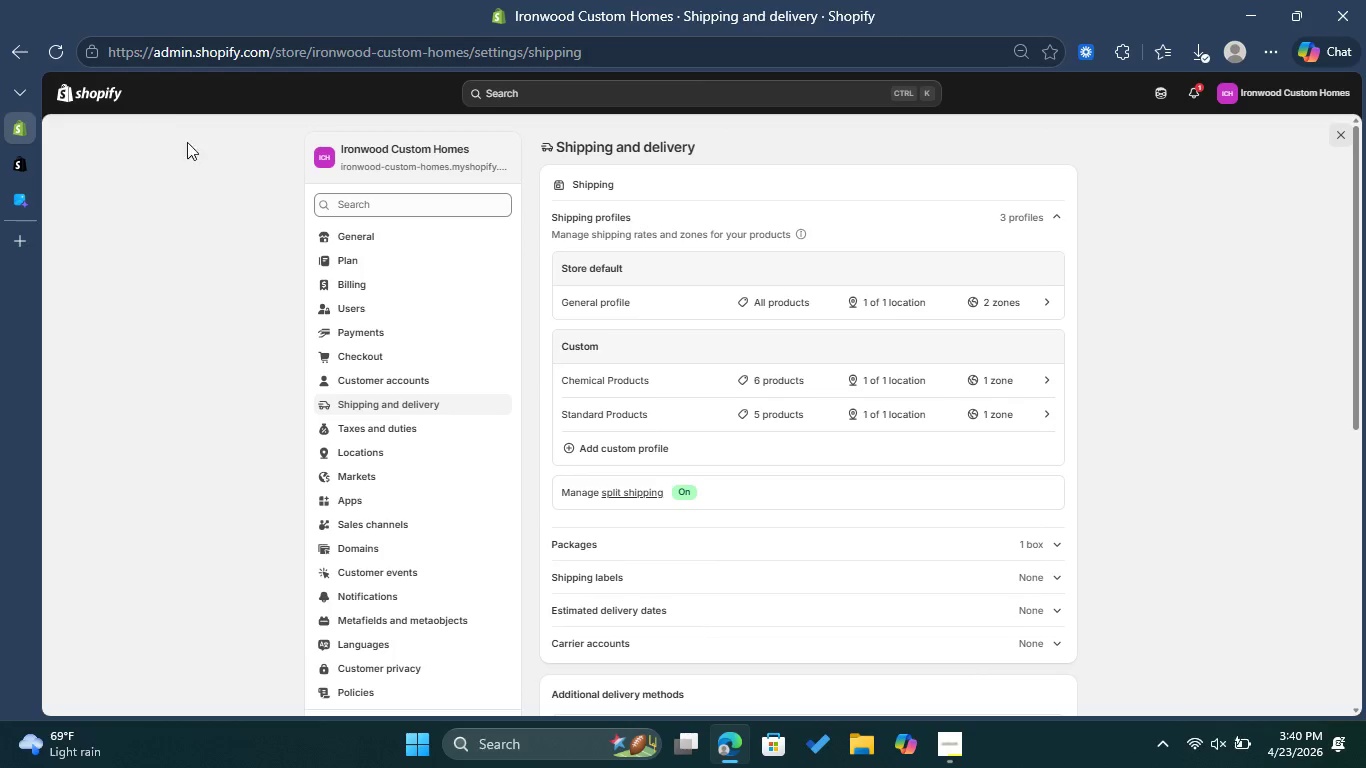 
mouse_move([205, 147])
 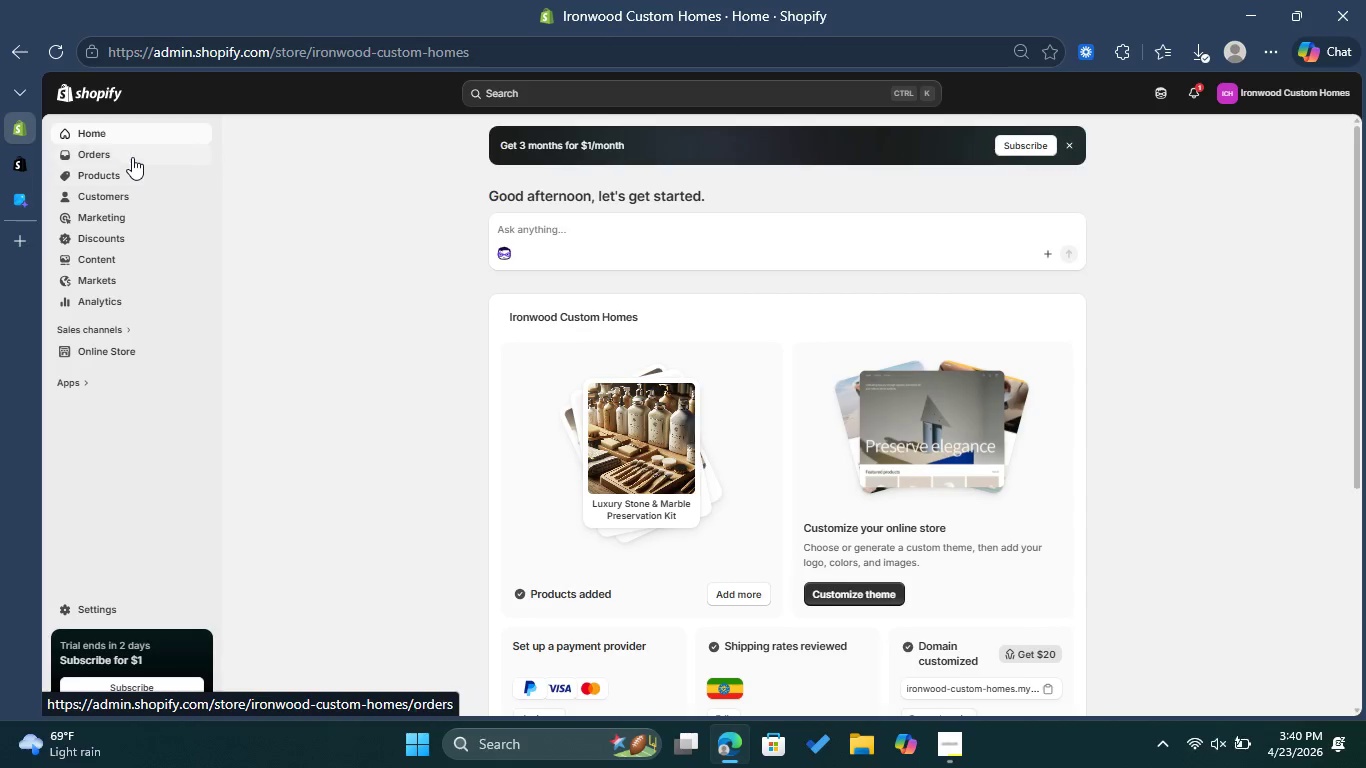 
left_click([133, 156])
 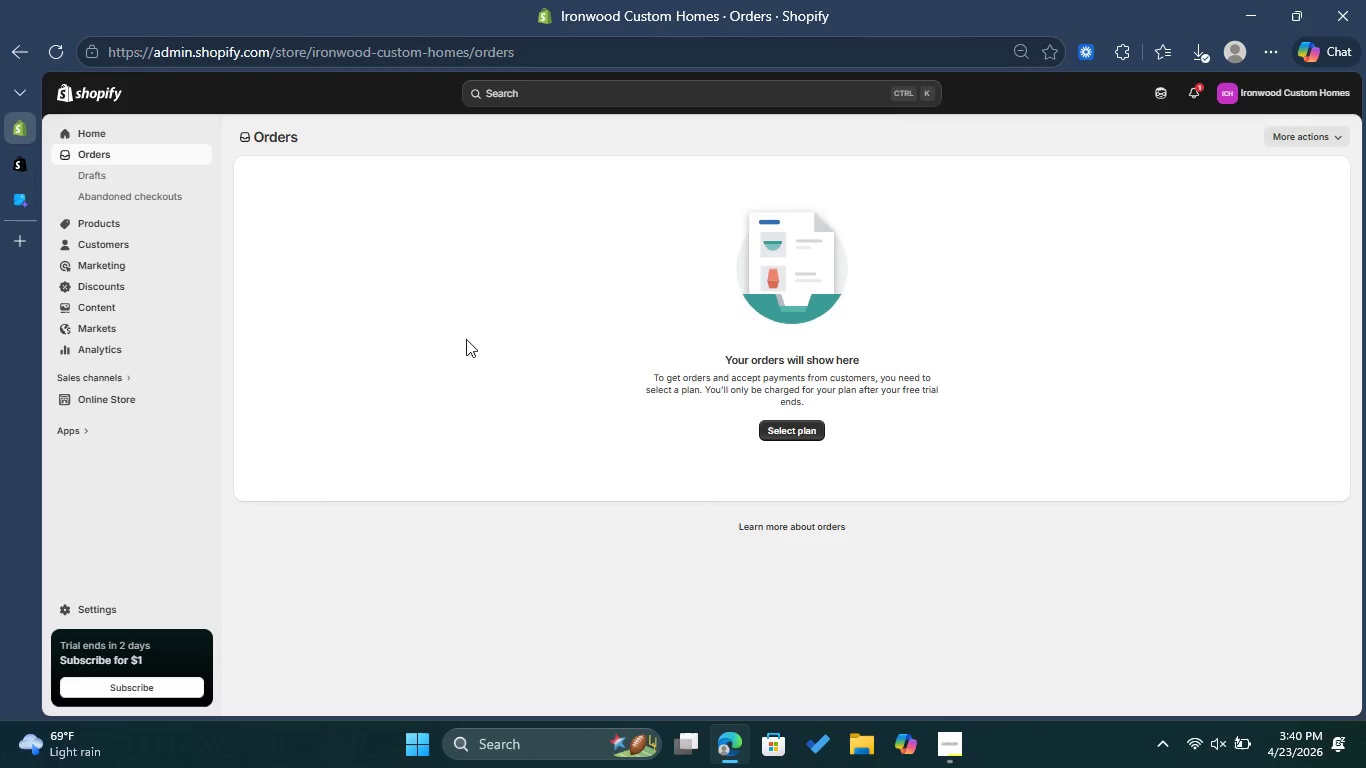 
wait(7.14)
 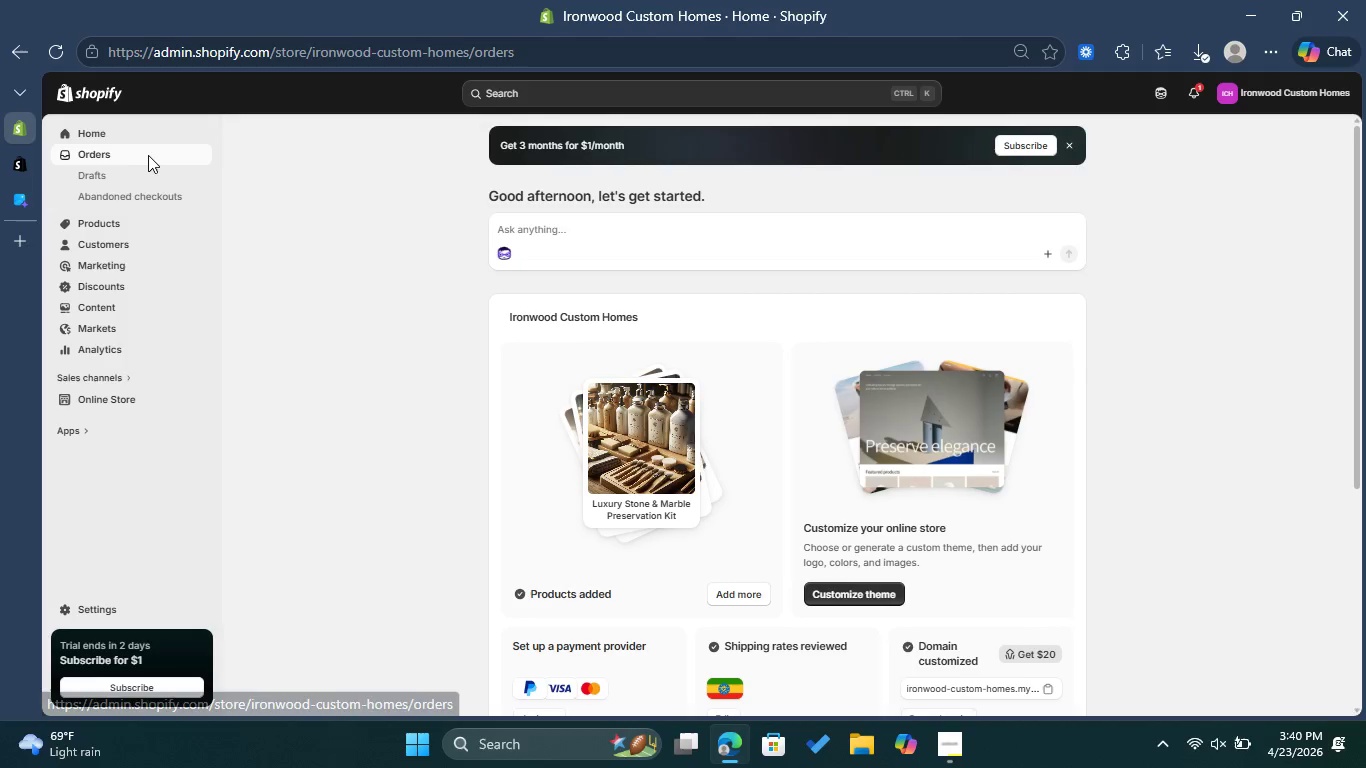 
left_click([795, 427])
 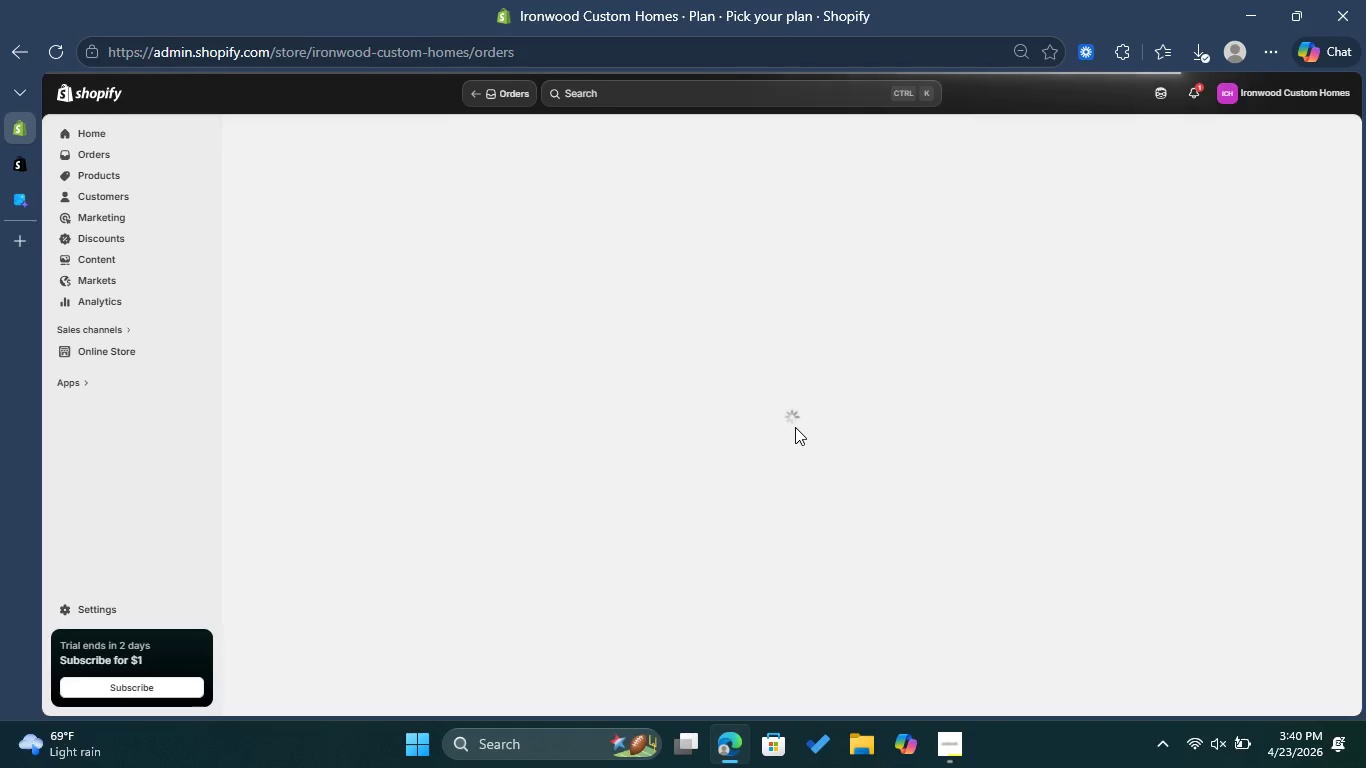 
wait(8.34)
 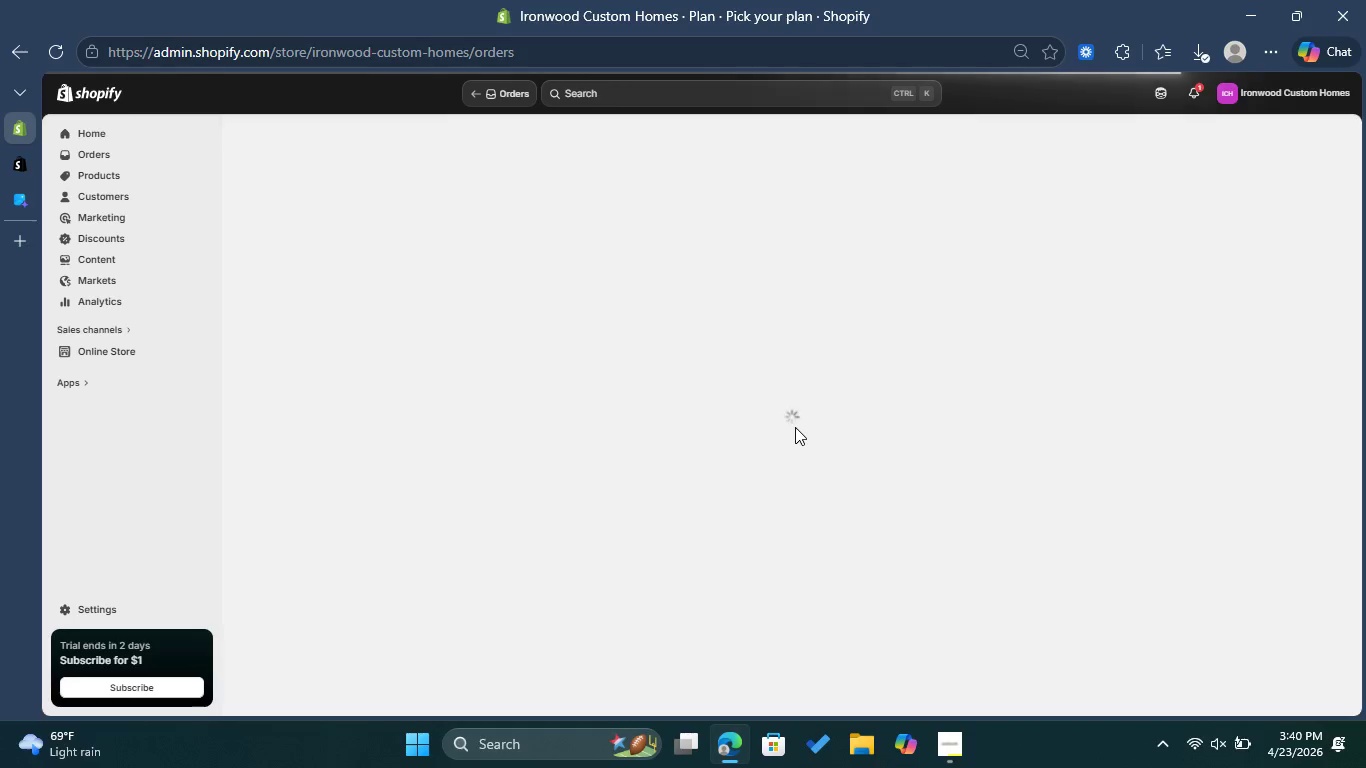 
left_click([359, 406])
 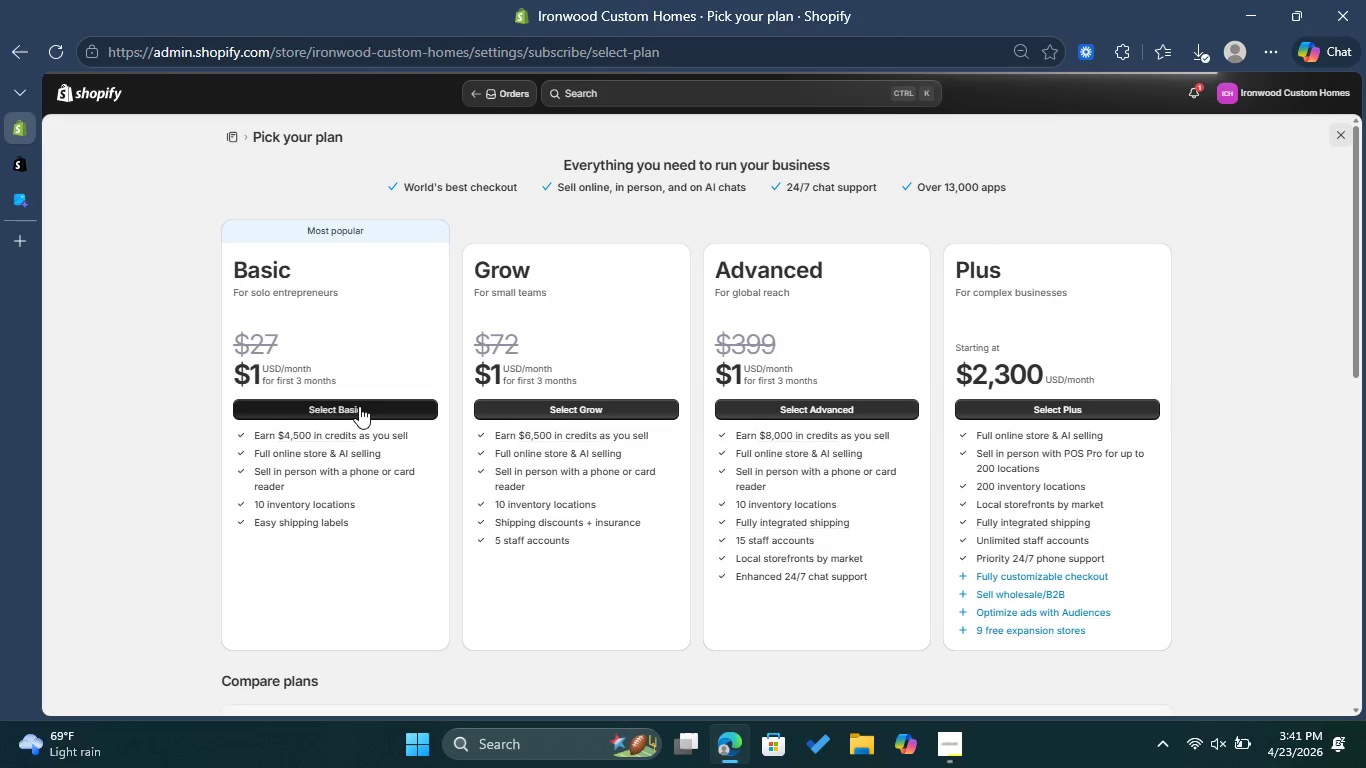 
wait(11.06)
 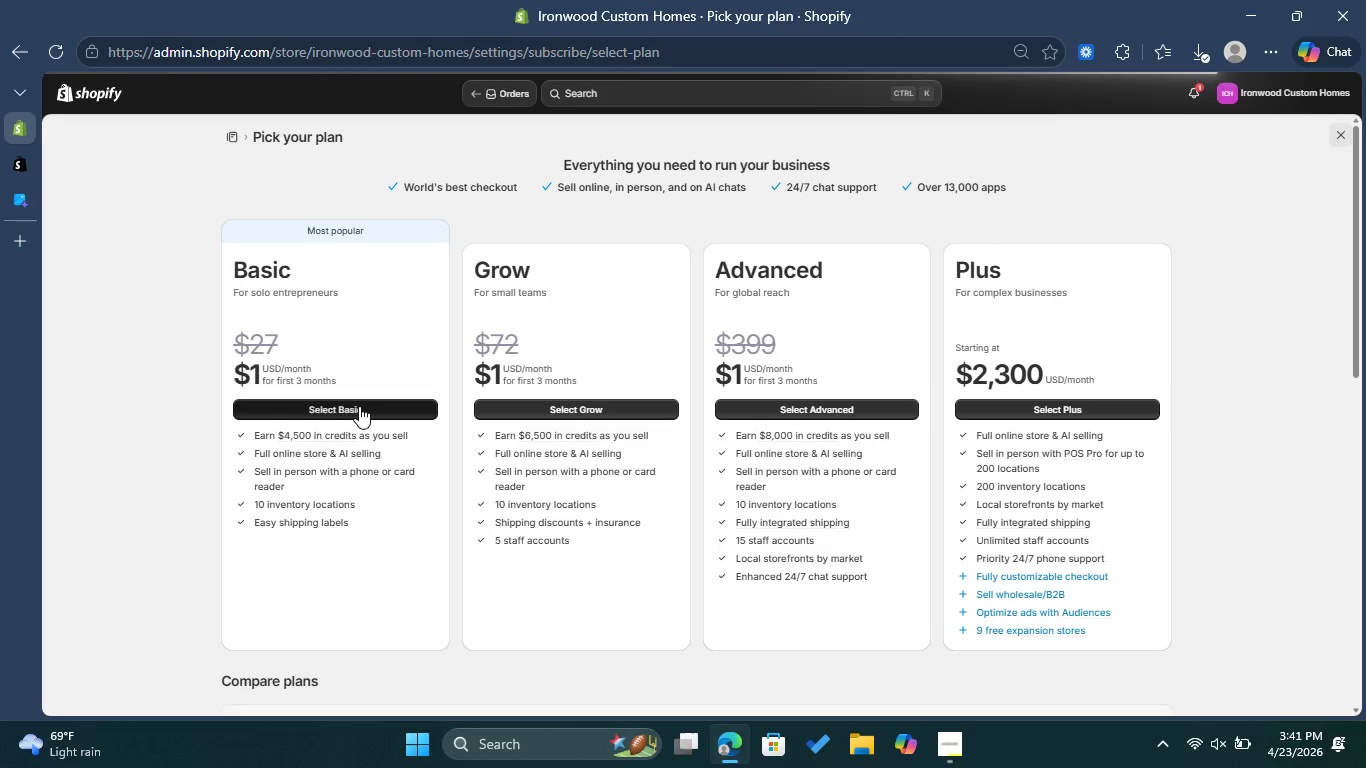 
left_click([928, 464])
 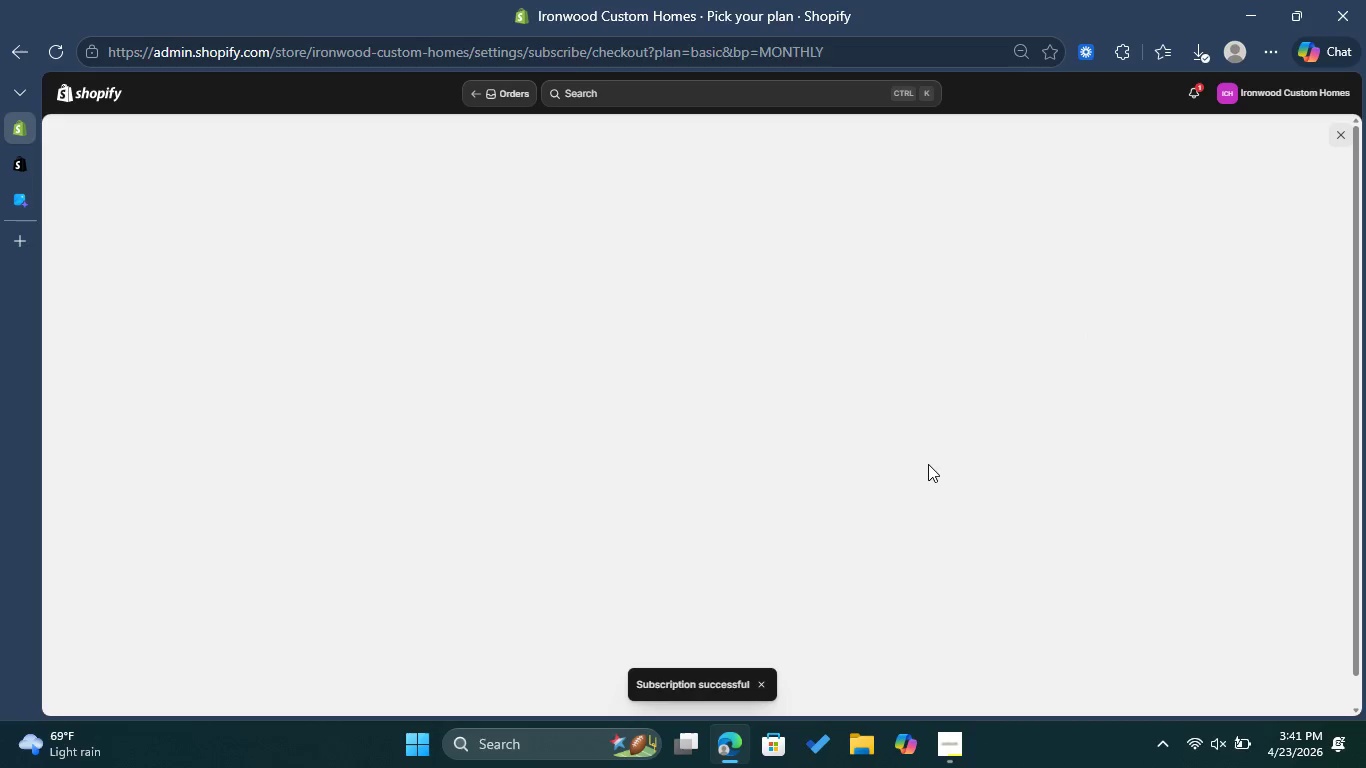 
wait(19.17)
 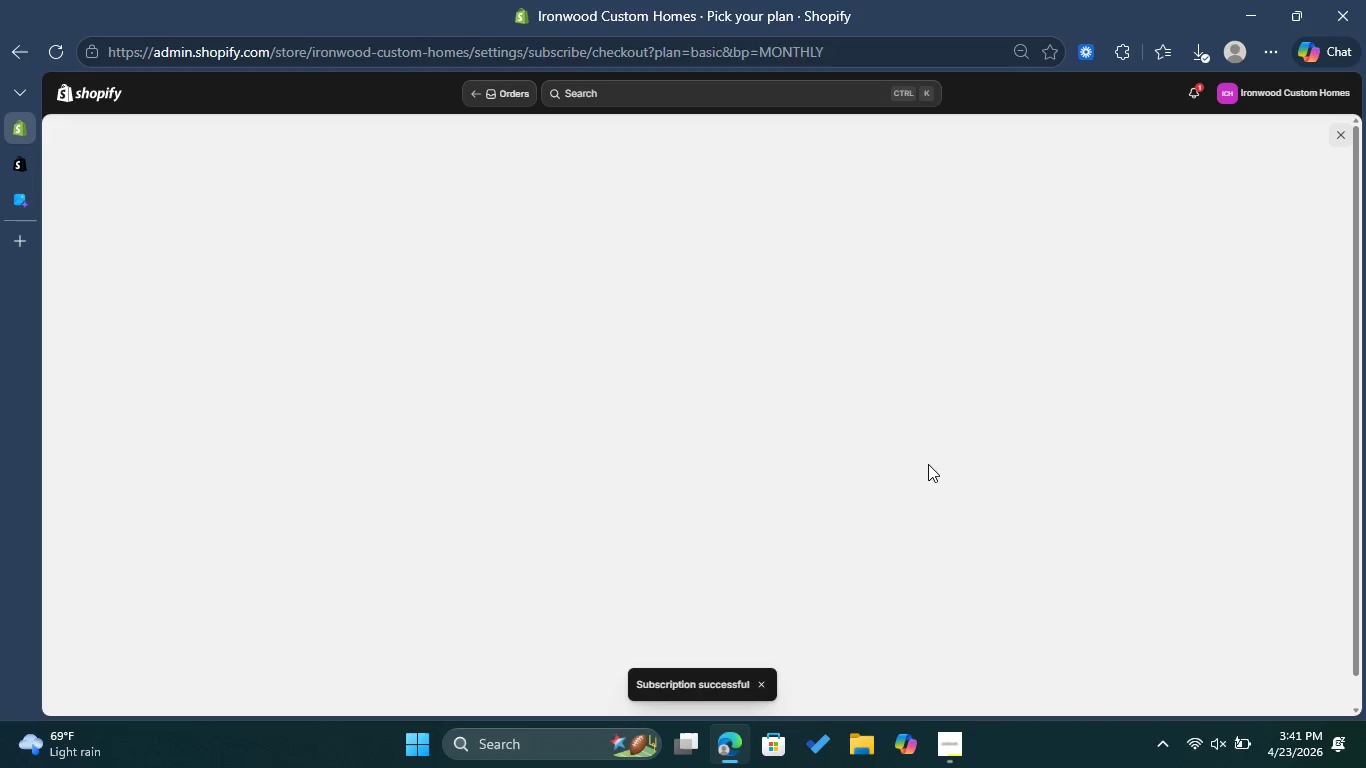 
left_click([78, 384])
 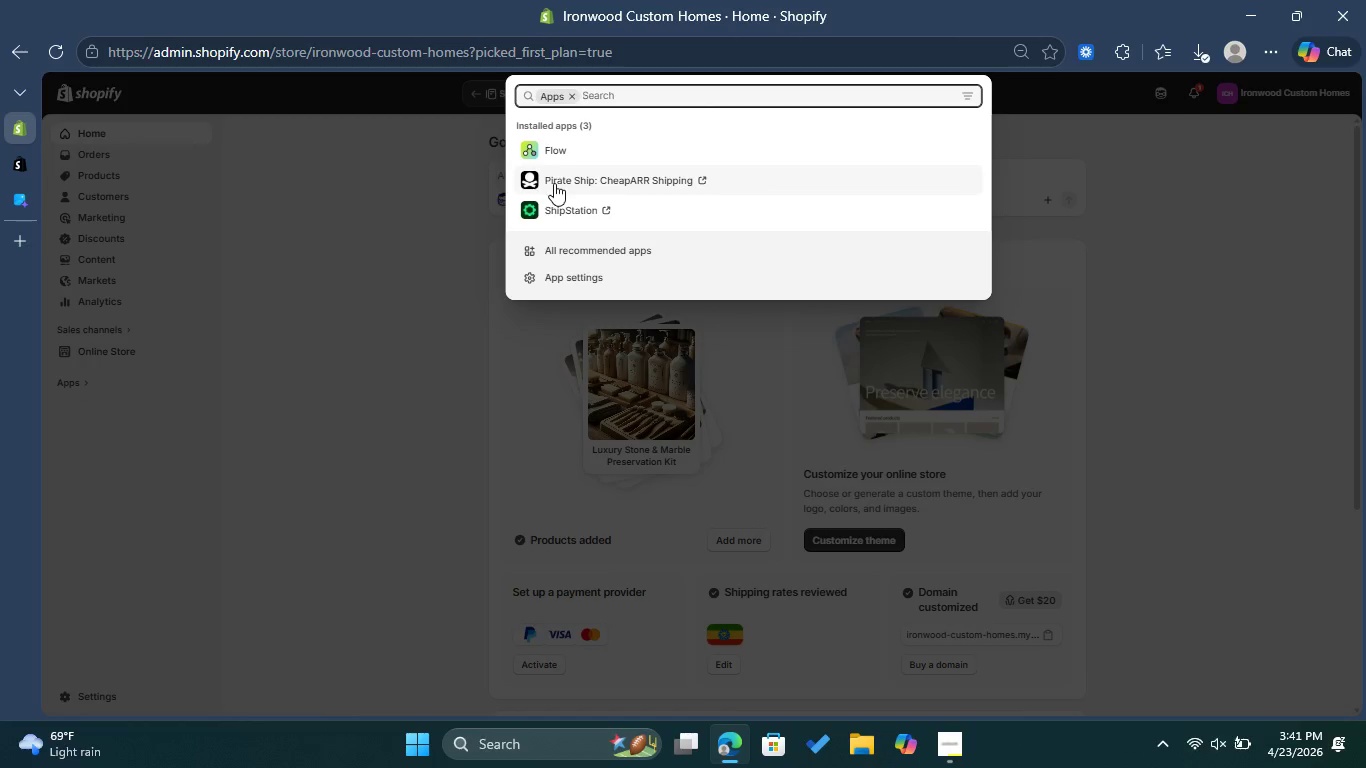 
left_click([566, 209])
 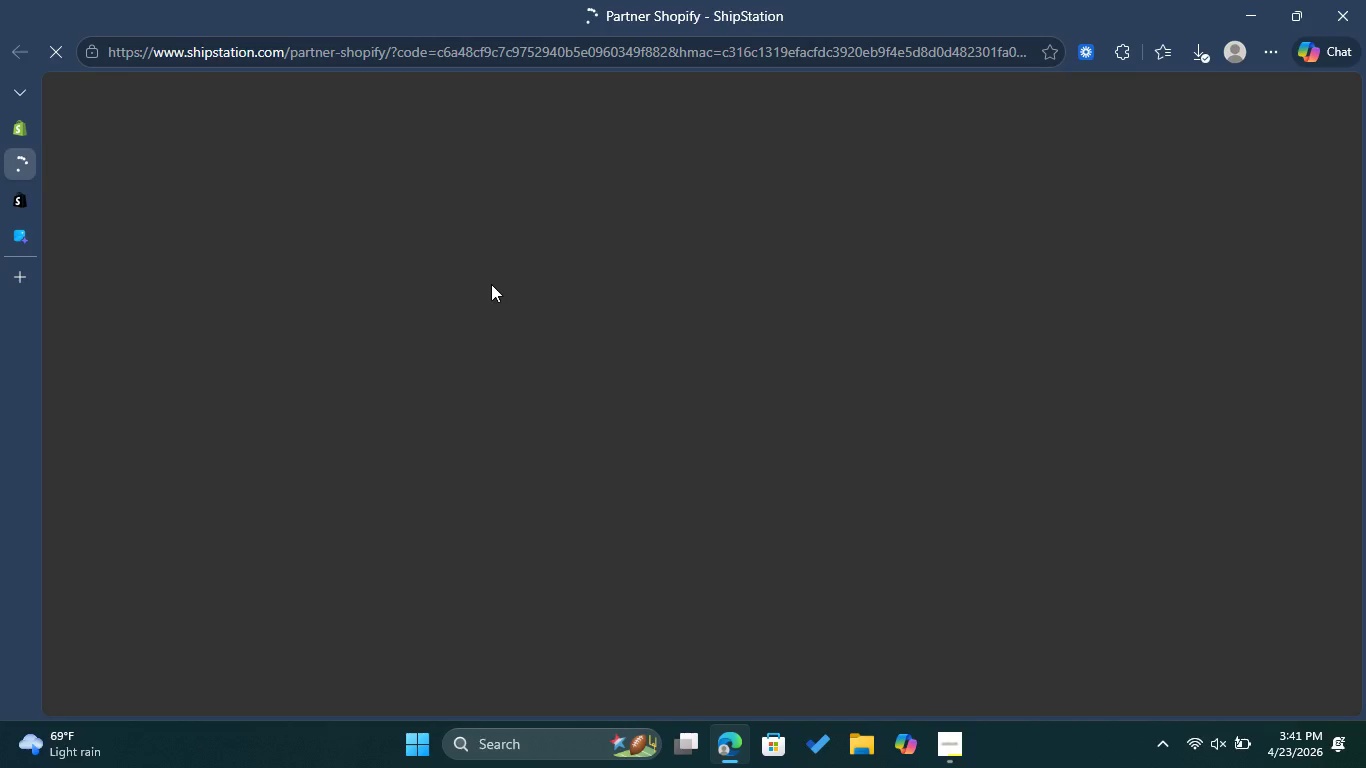 
wait(11.02)
 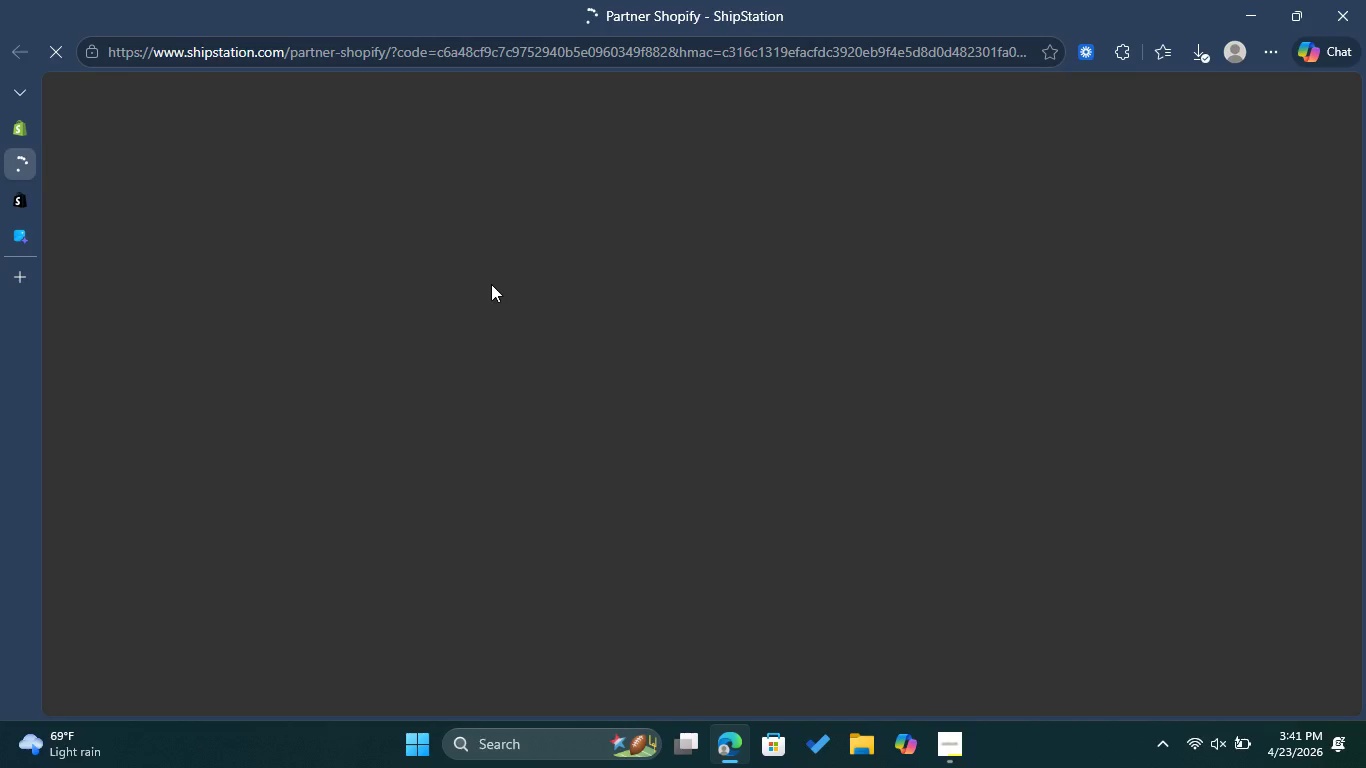 
left_click([1235, 104])
 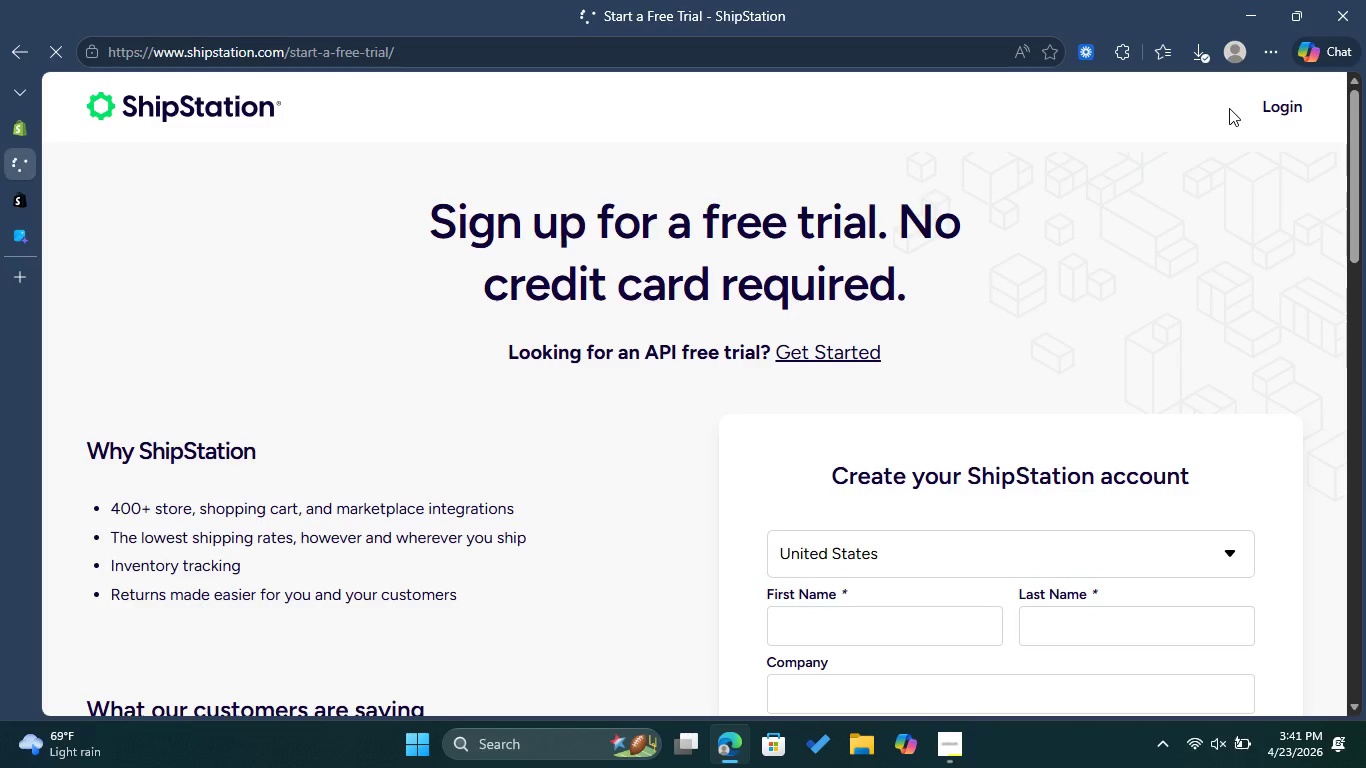 
wait(5.83)
 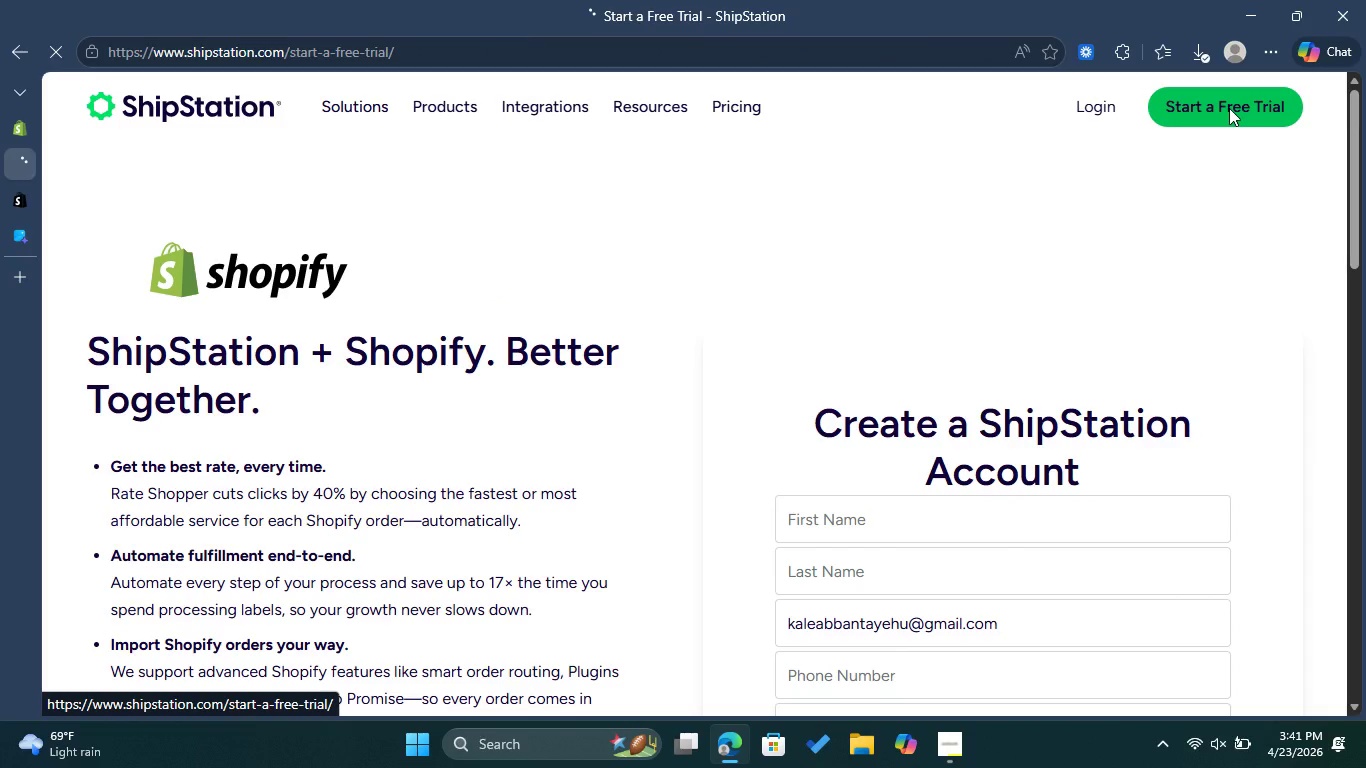 
left_click_drag(start_coordinate=[1266, 106], to_coordinate=[1273, 106])
 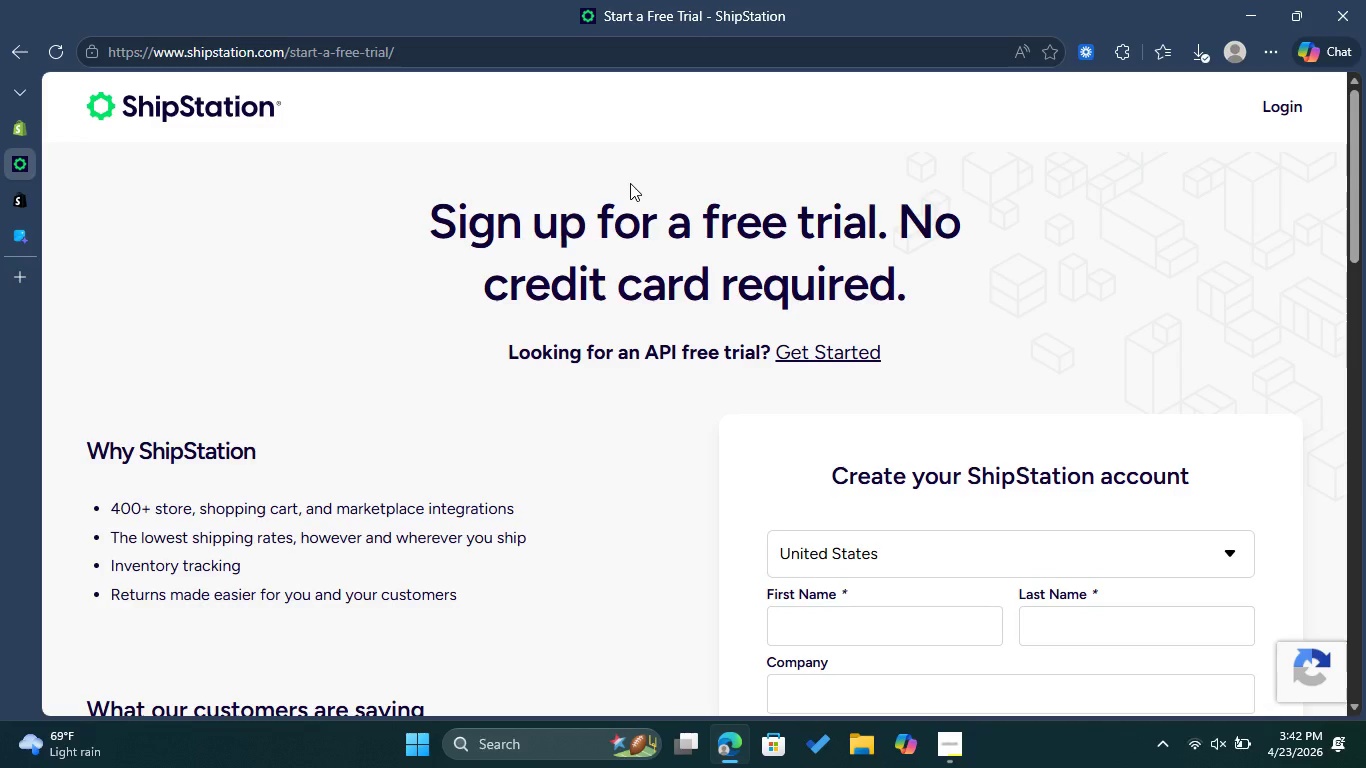 
wait(32.59)
 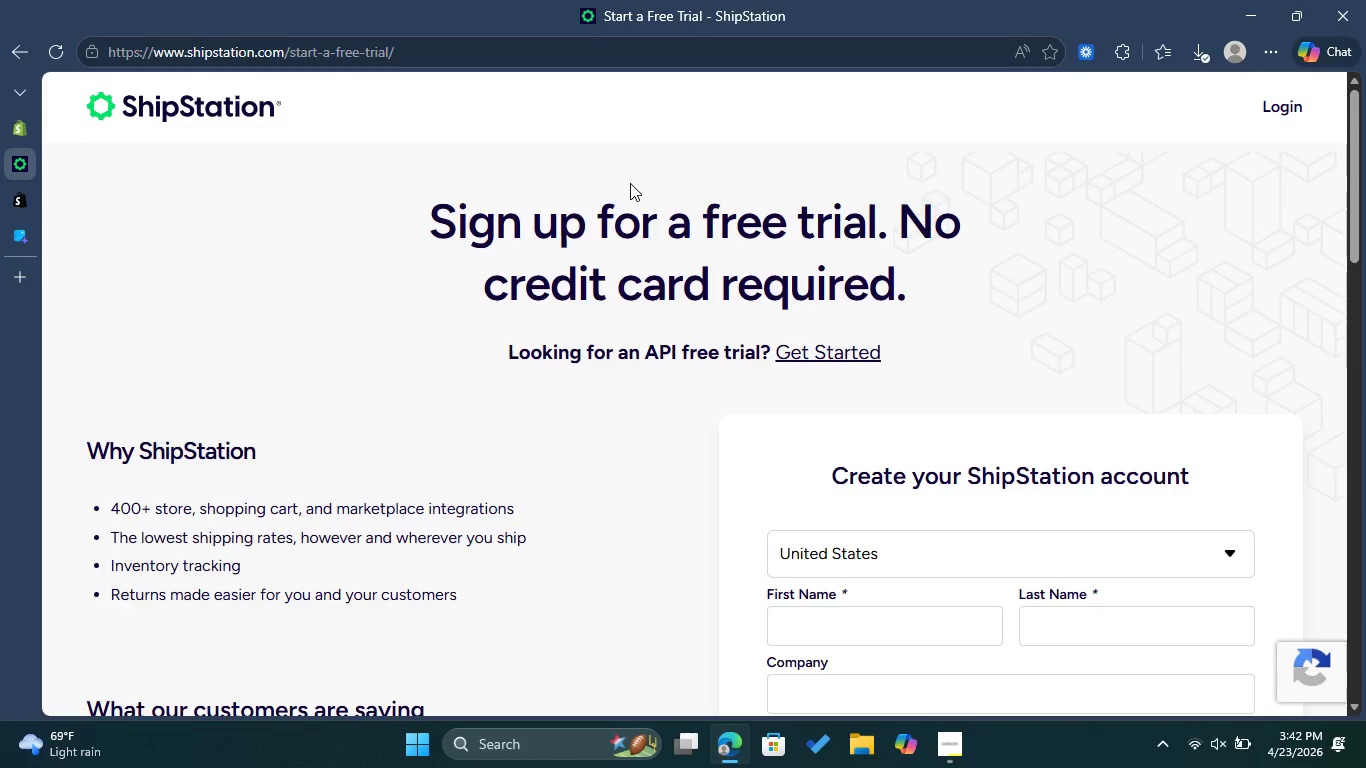 
left_click([1299, 107])
 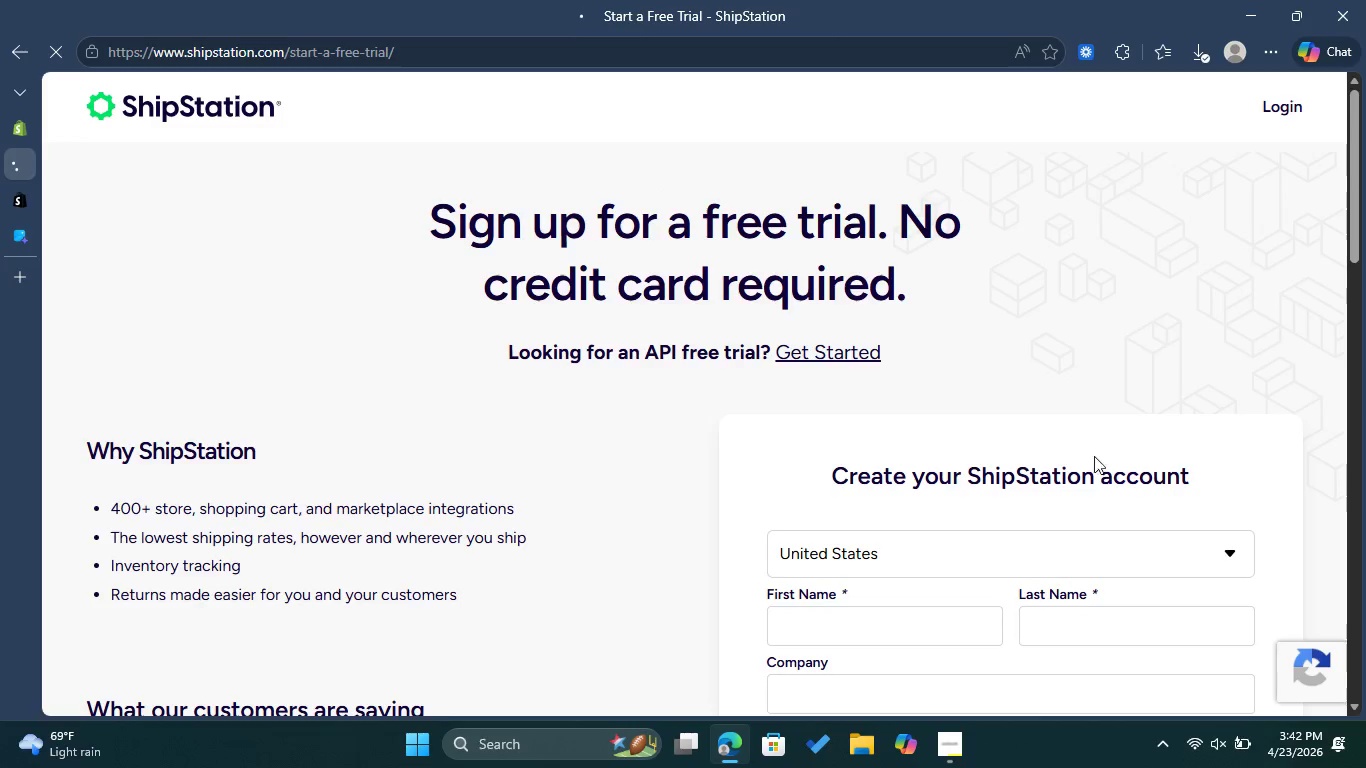 
scroll: coordinate [1092, 460], scroll_direction: down, amount: 2.0
 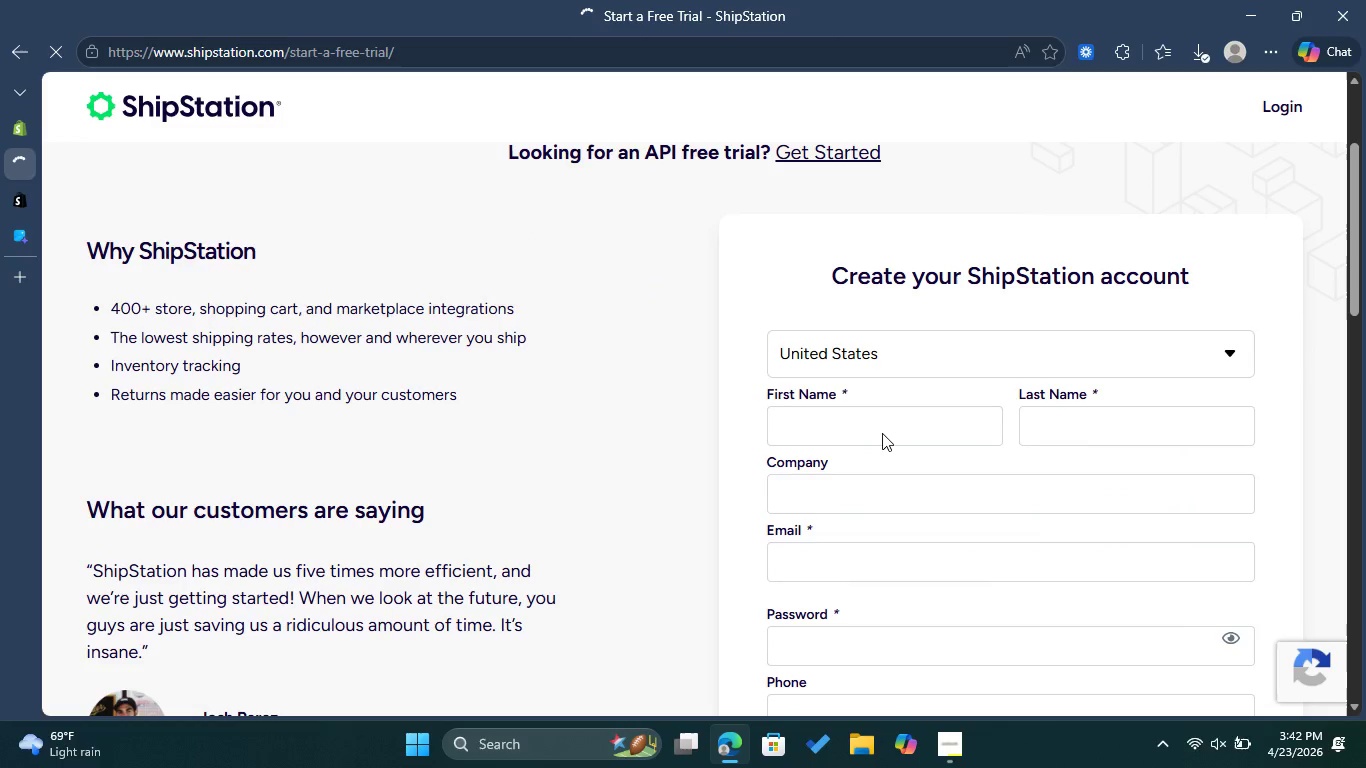 
left_click([884, 427])
 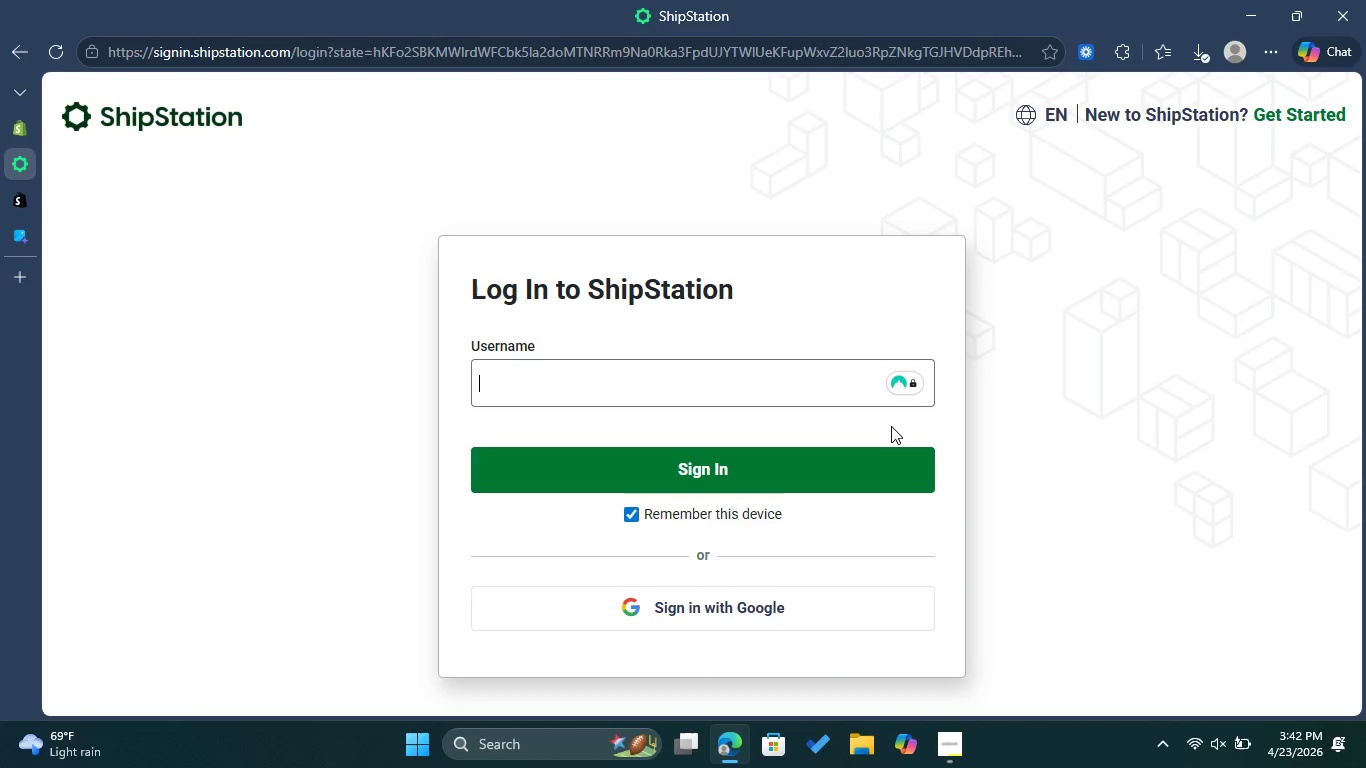 
wait(28.16)
 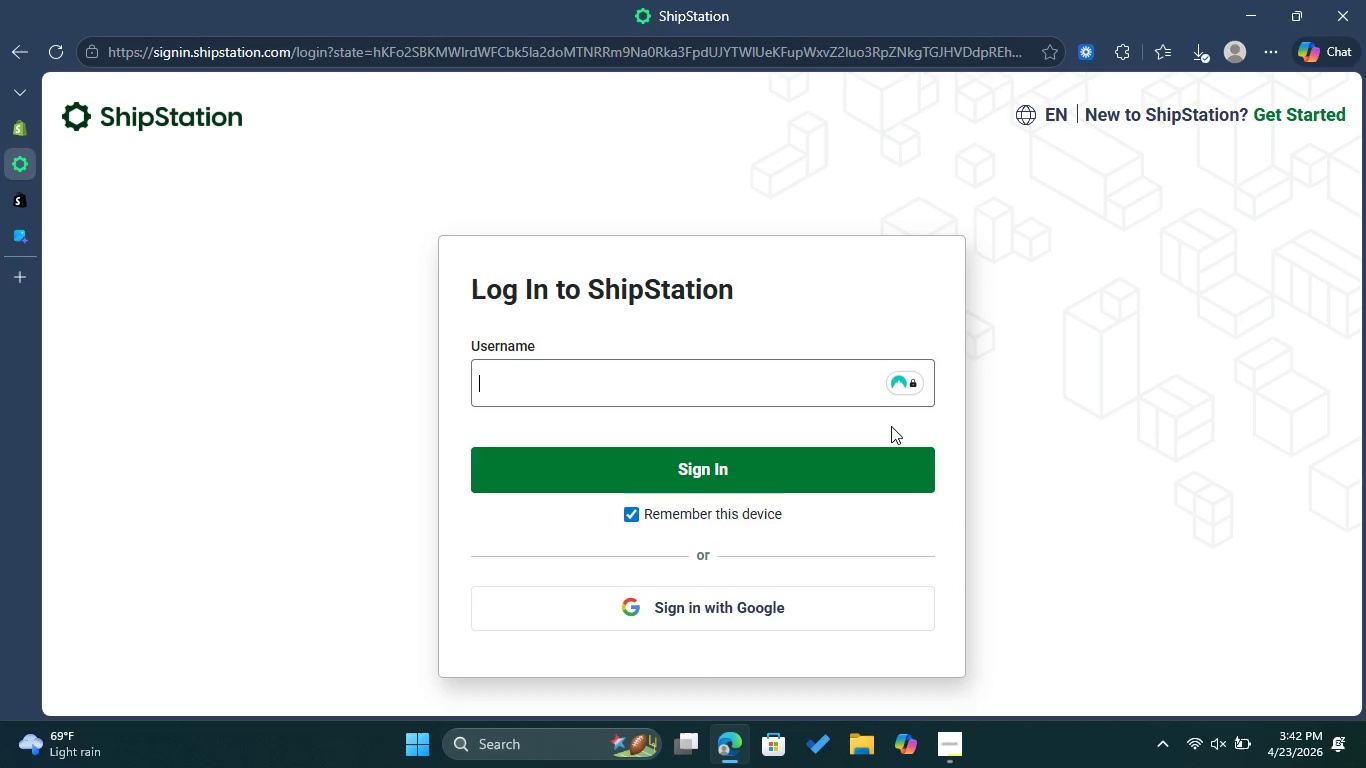 
left_click([676, 344])
 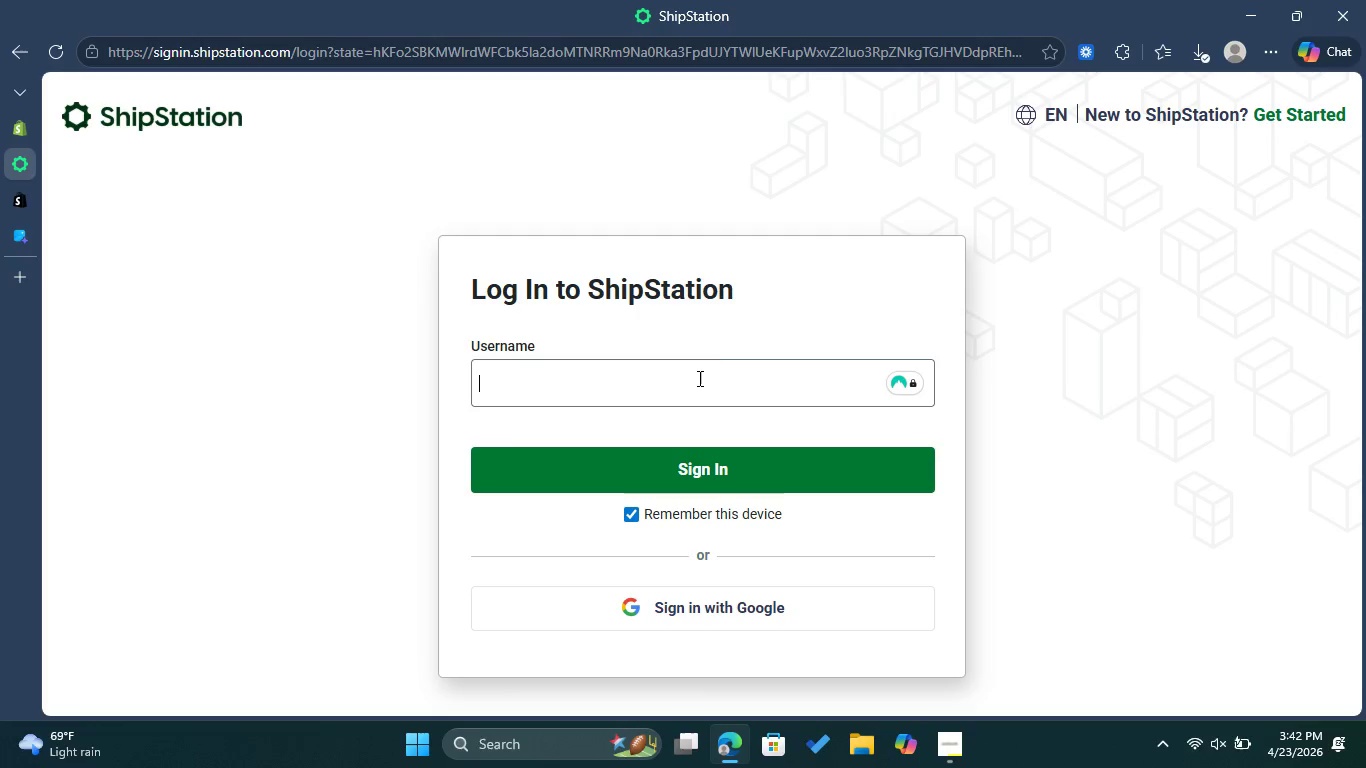 
left_click([1308, 99])
 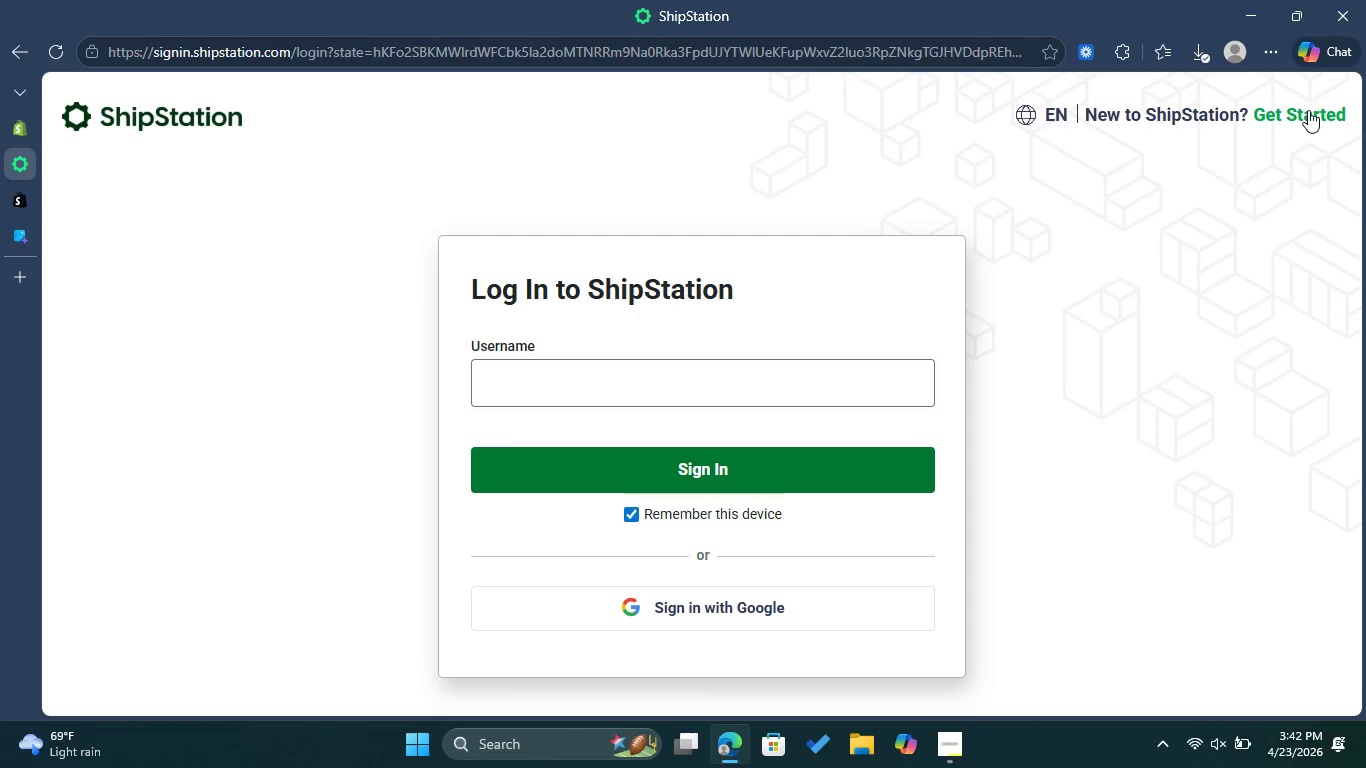 
left_click([1308, 110])
 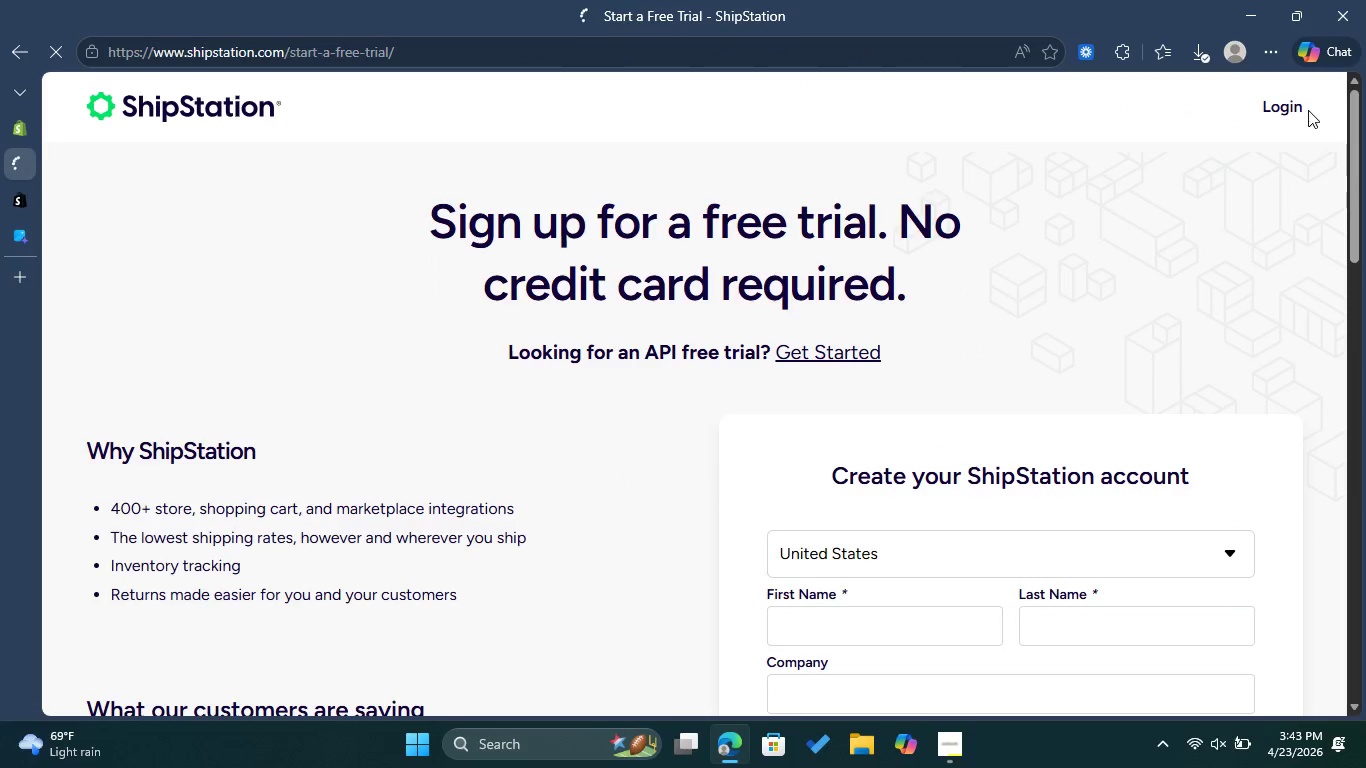 
scroll: coordinate [1308, 110], scroll_direction: down, amount: 3.0
 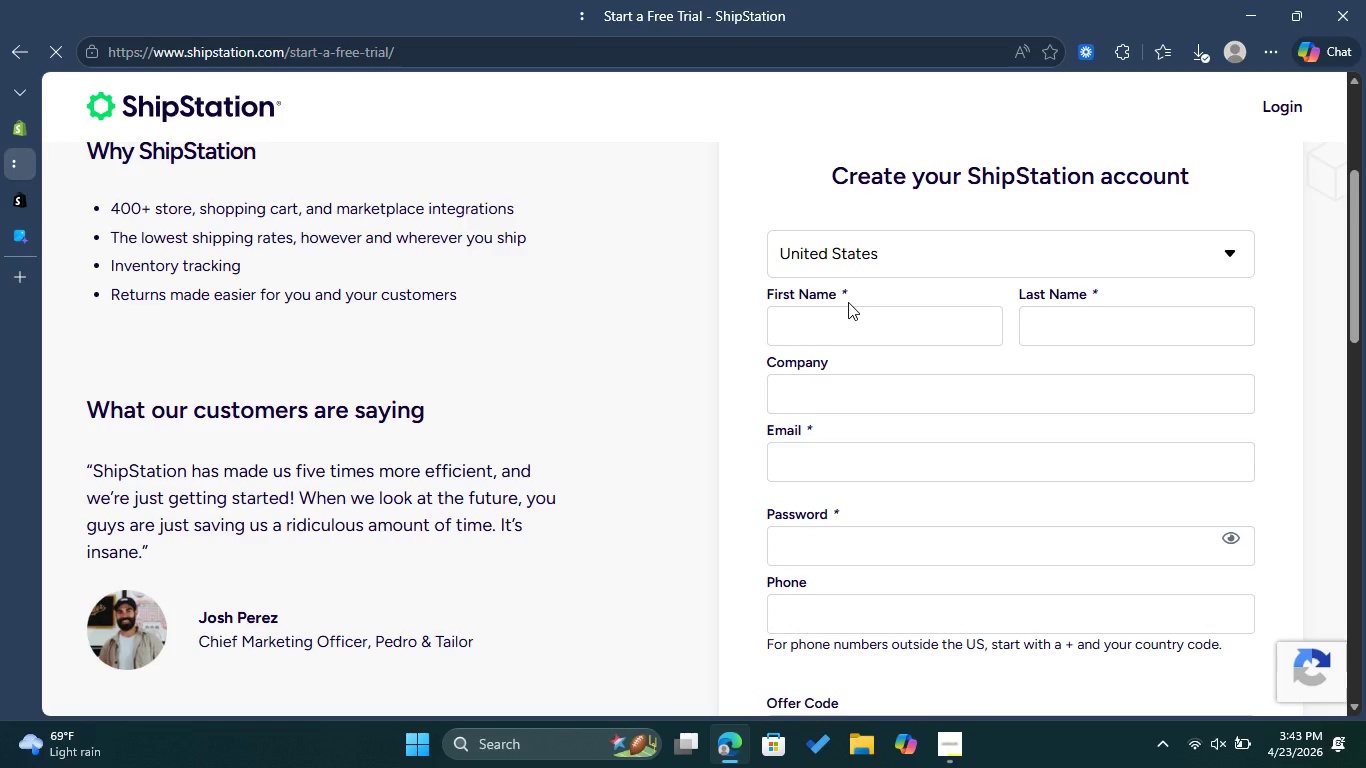 
double_click([856, 330])
 